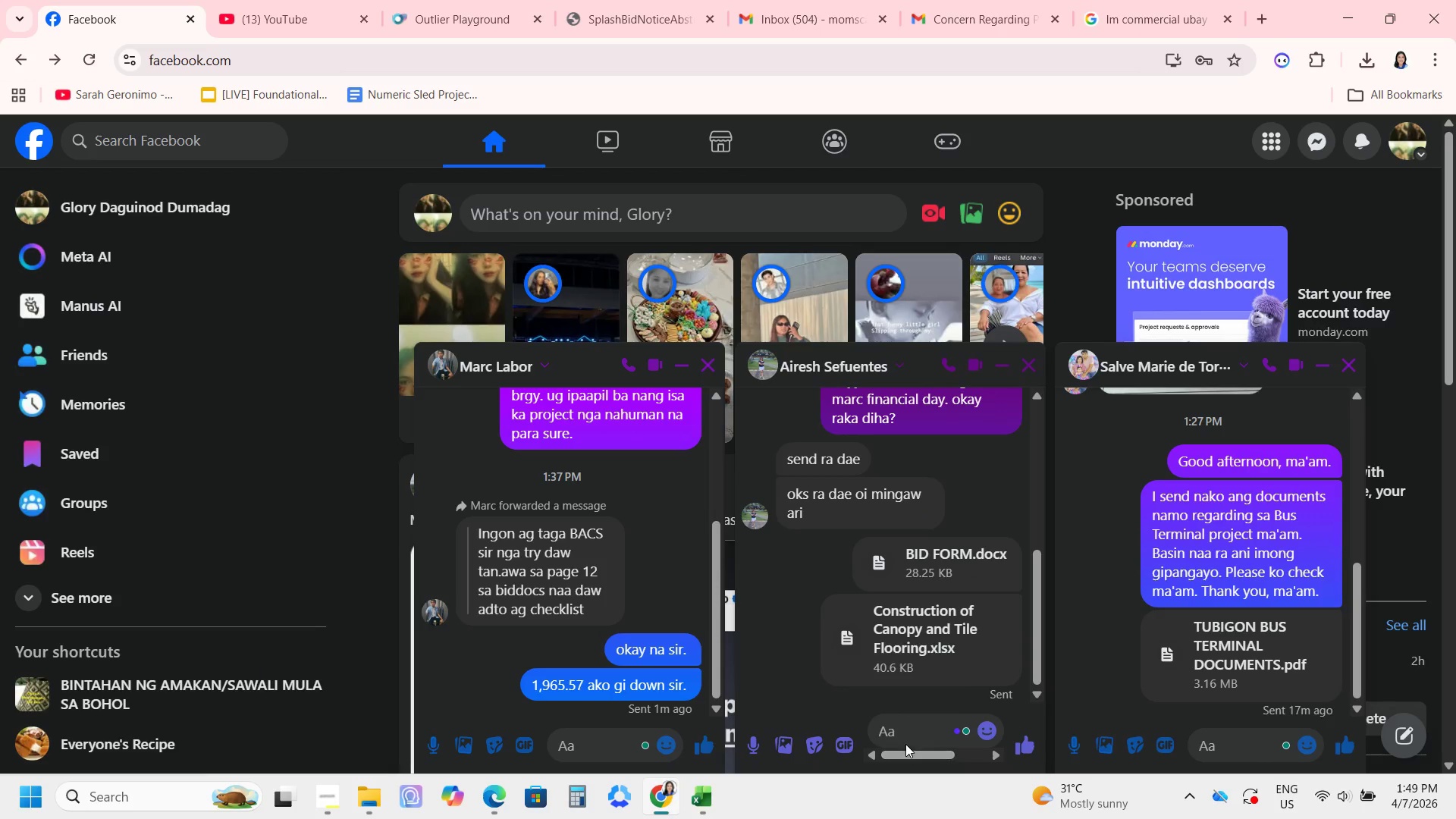 
left_click_drag(start_coordinate=[905, 724], to_coordinate=[899, 699])
 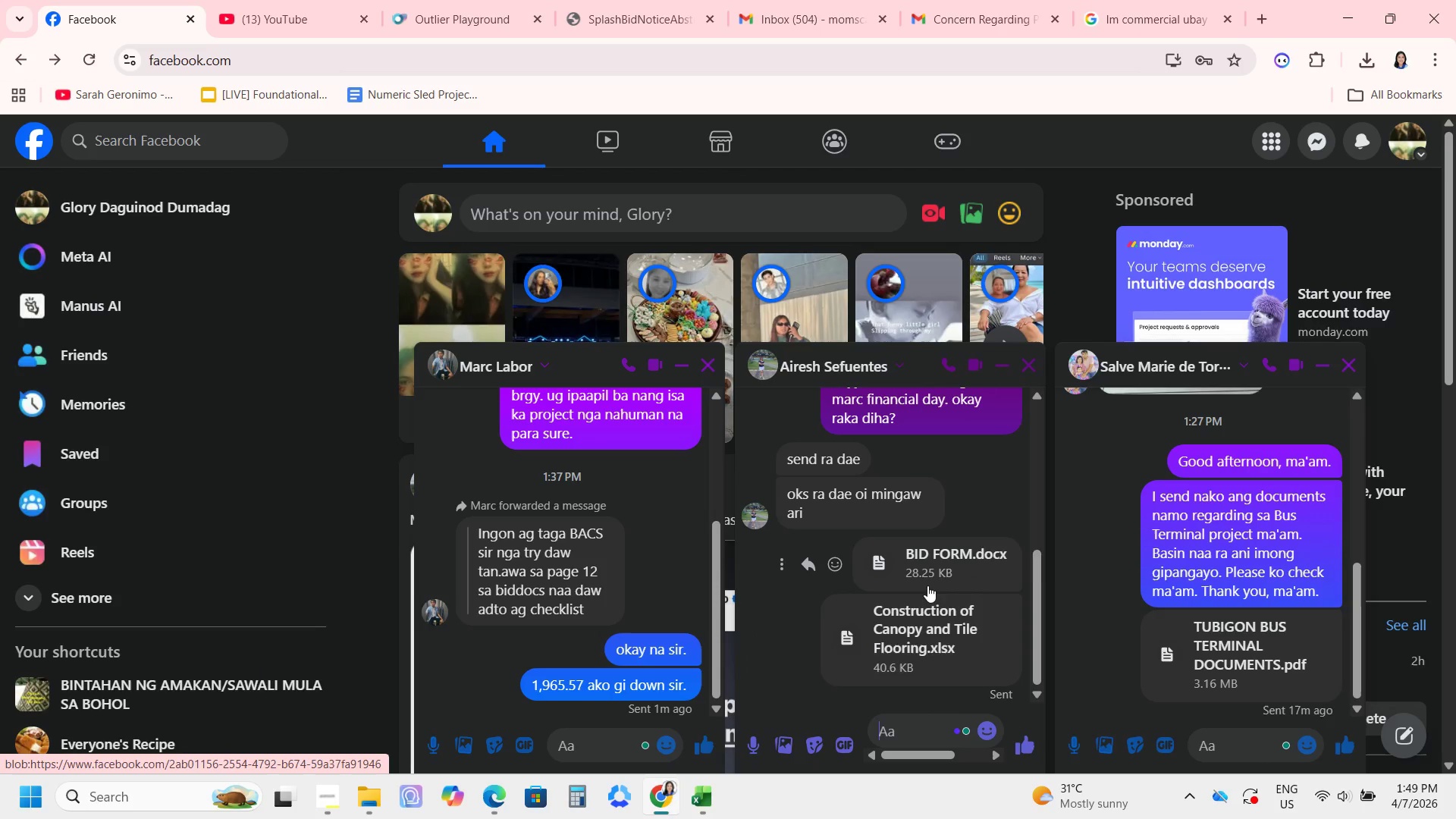 
type(akong hangyo kay OT )
key(Backspace)
type(-han raman)
 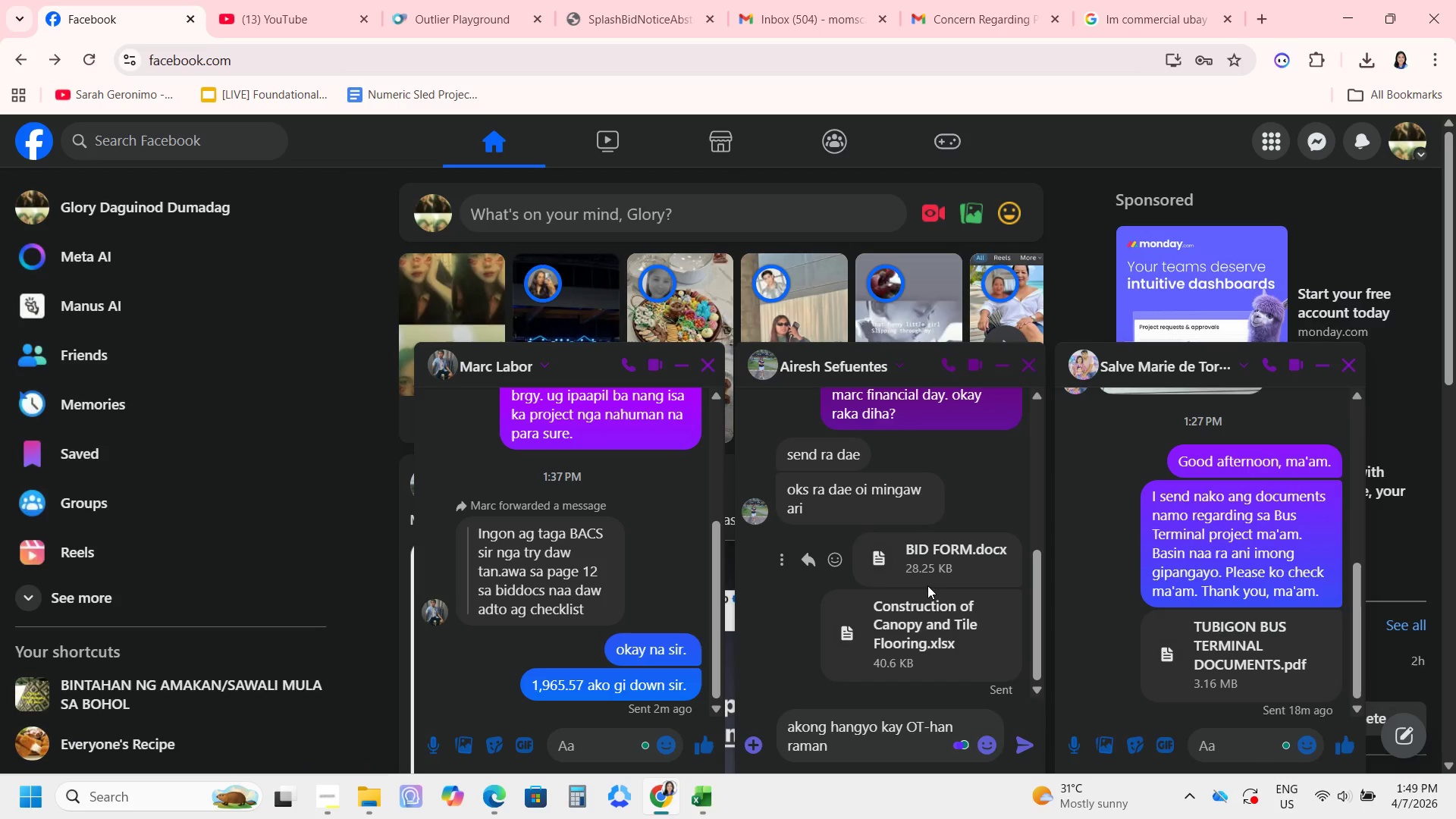 
left_click([240, 2])
 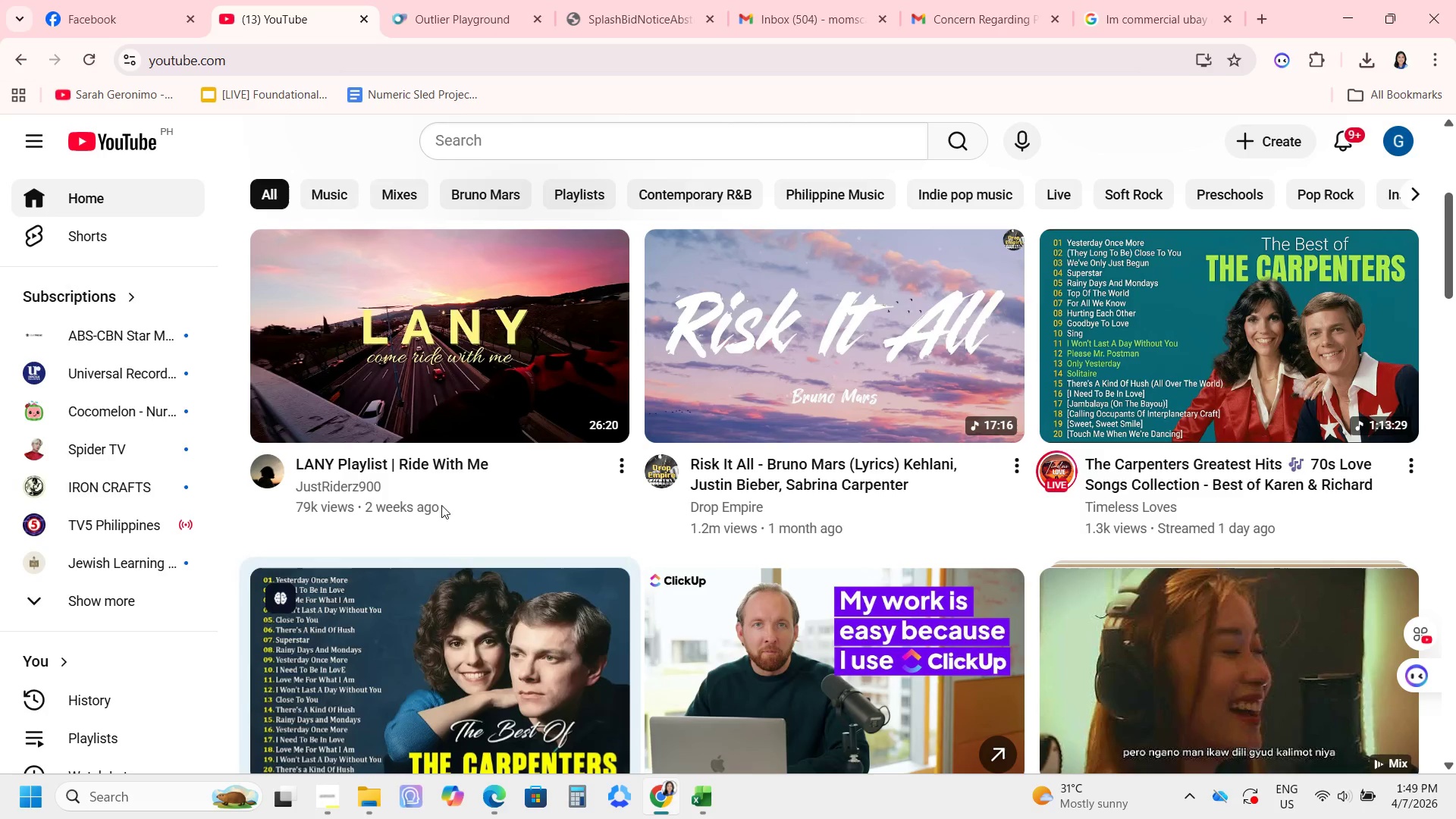 
scroll: coordinate [470, 697], scroll_direction: down, amount: 1.0
 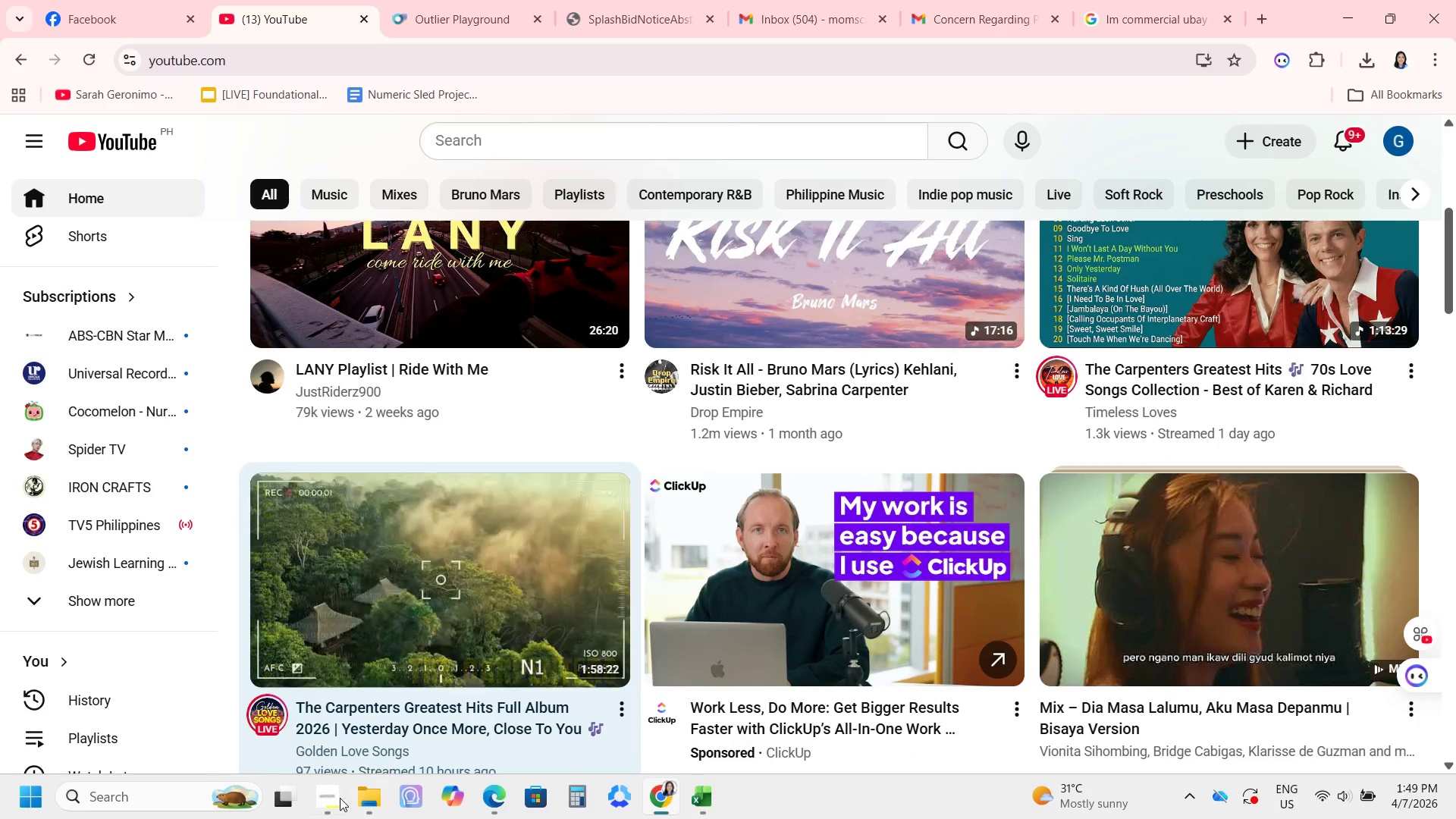 
left_click_drag(start_coordinate=[342, 810], to_coordinate=[358, 813])
 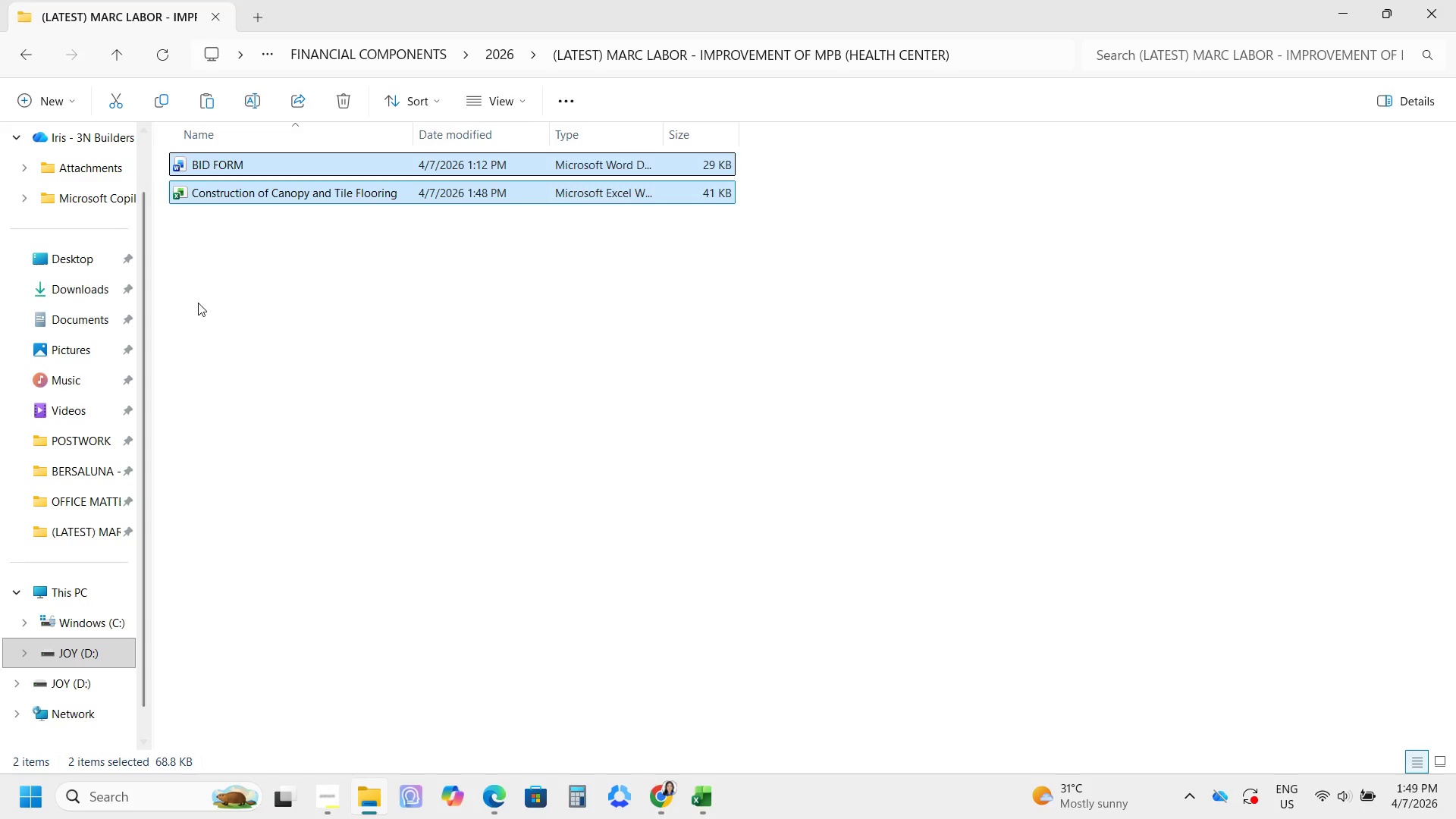 
double_click([84, 295])
 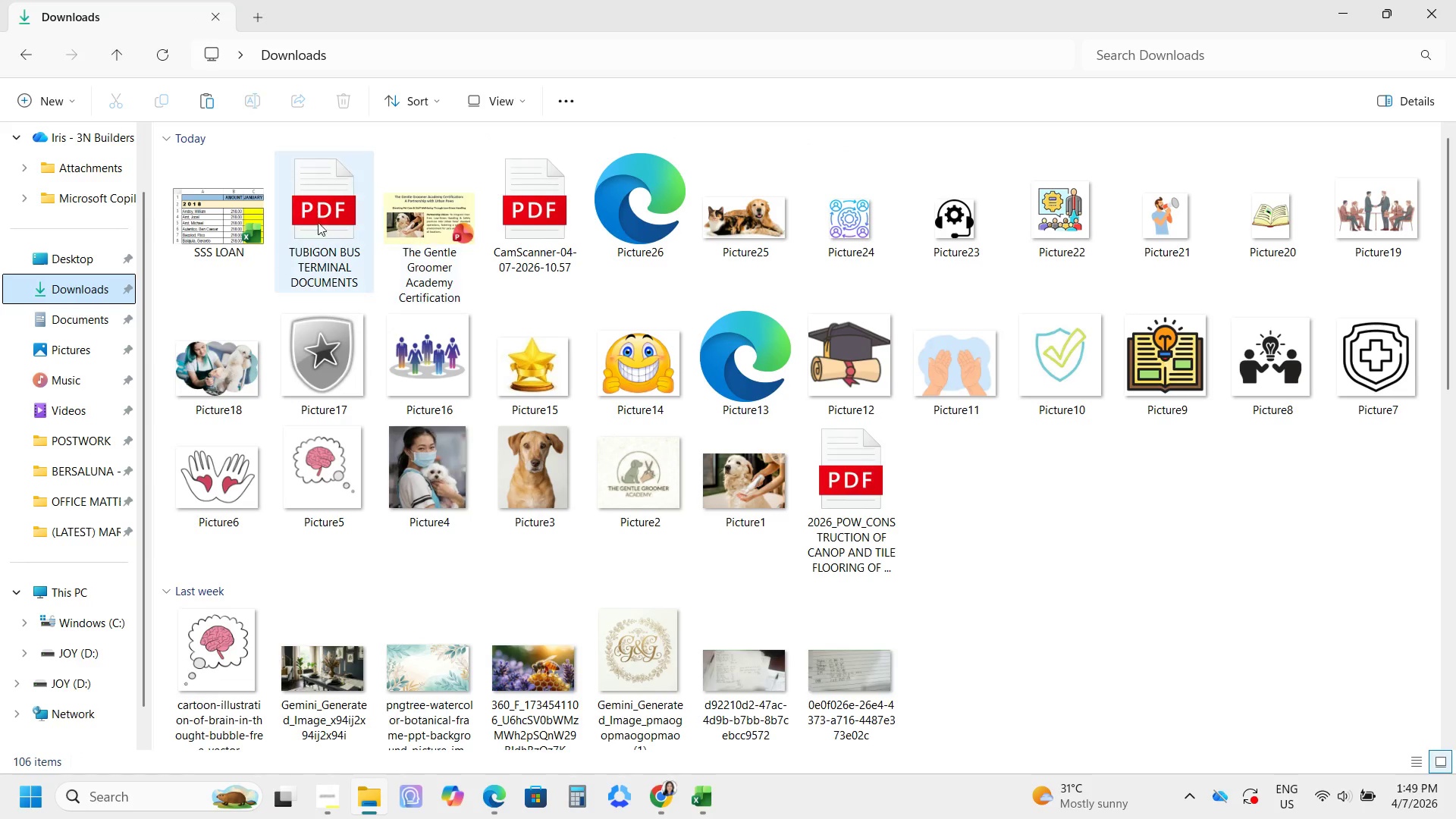 
left_click([305, 224])
 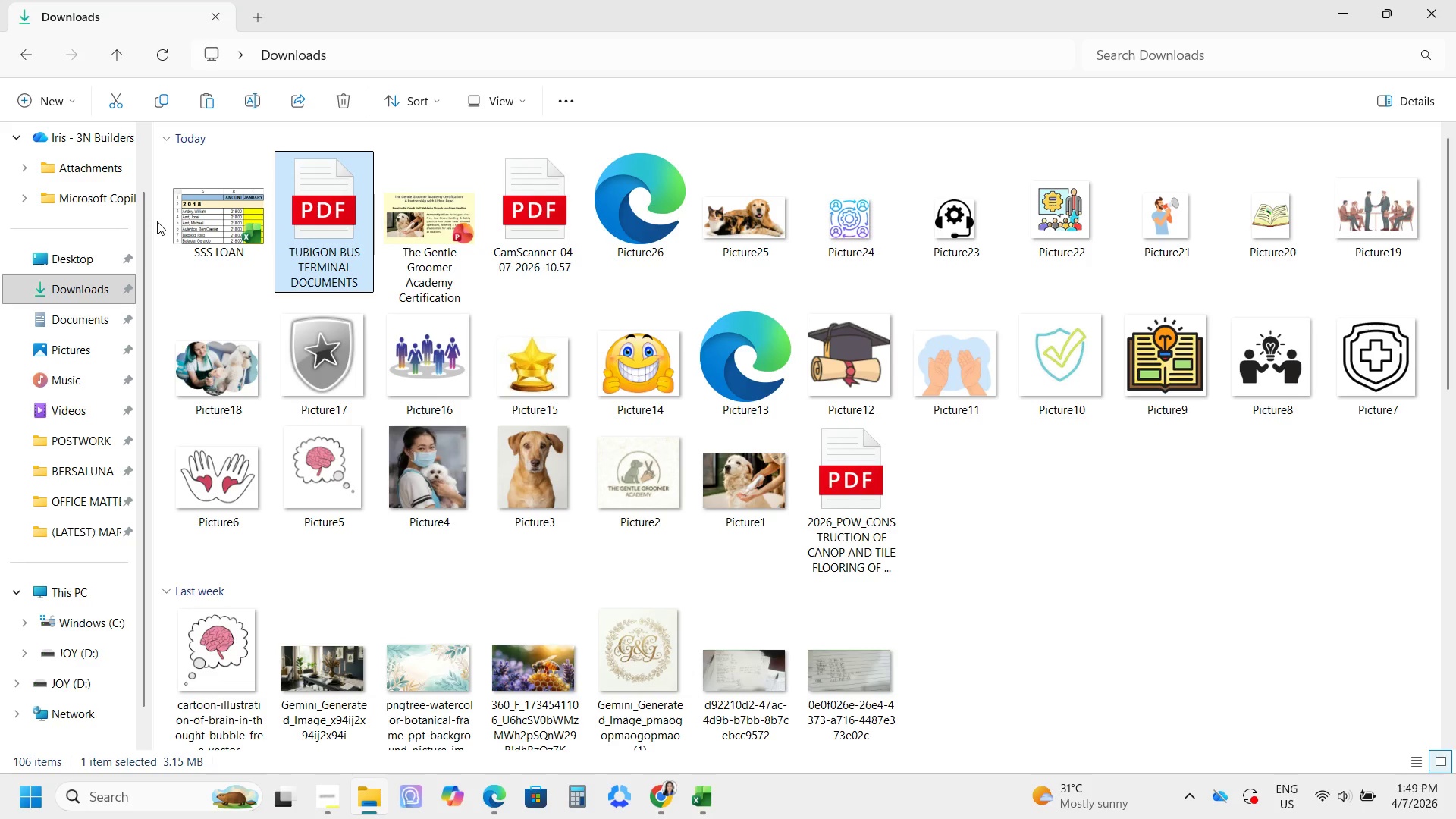 
left_click_drag(start_coordinate=[157, 221], to_coordinate=[319, 223])
 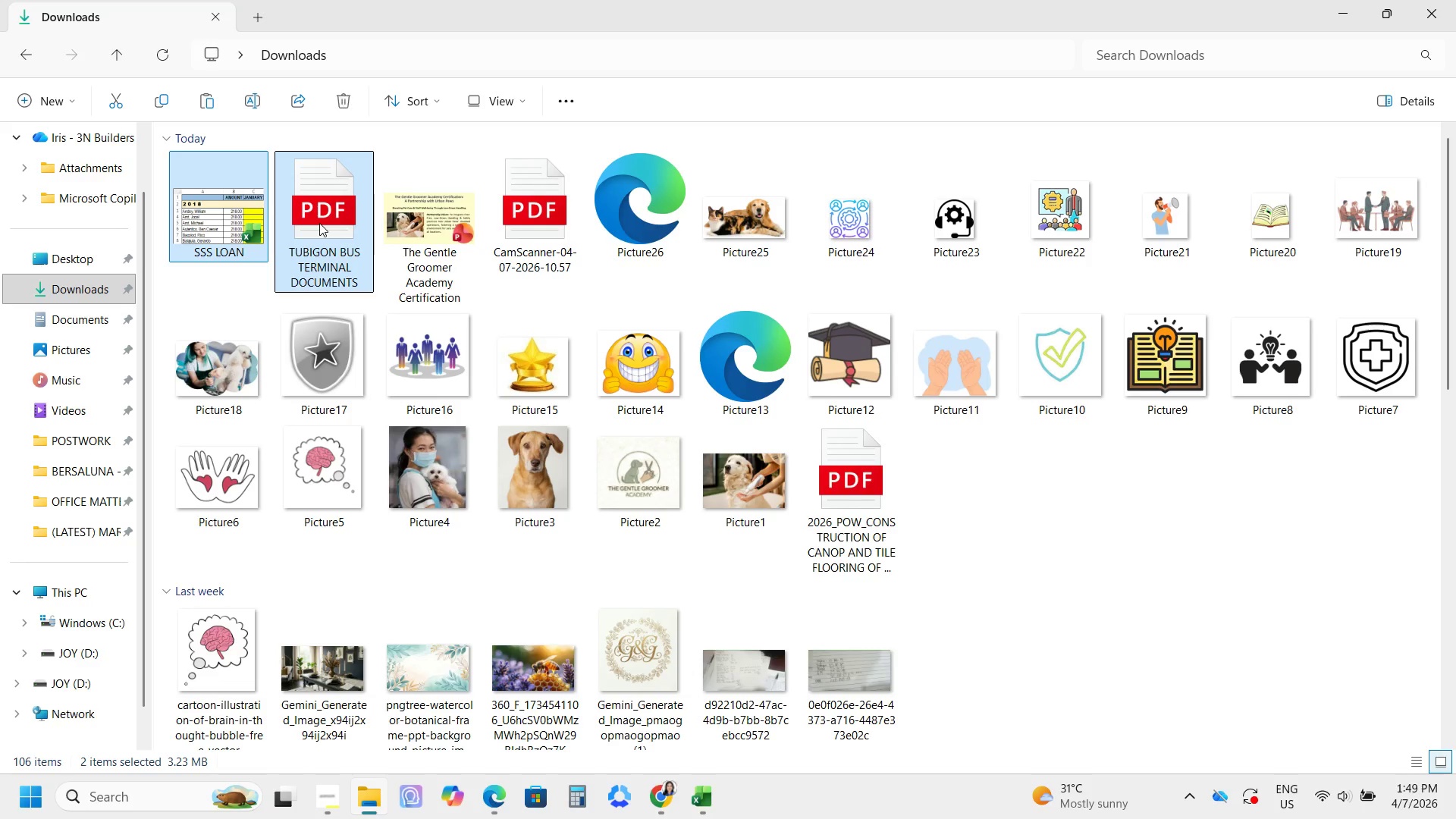 
key(Control+X)
 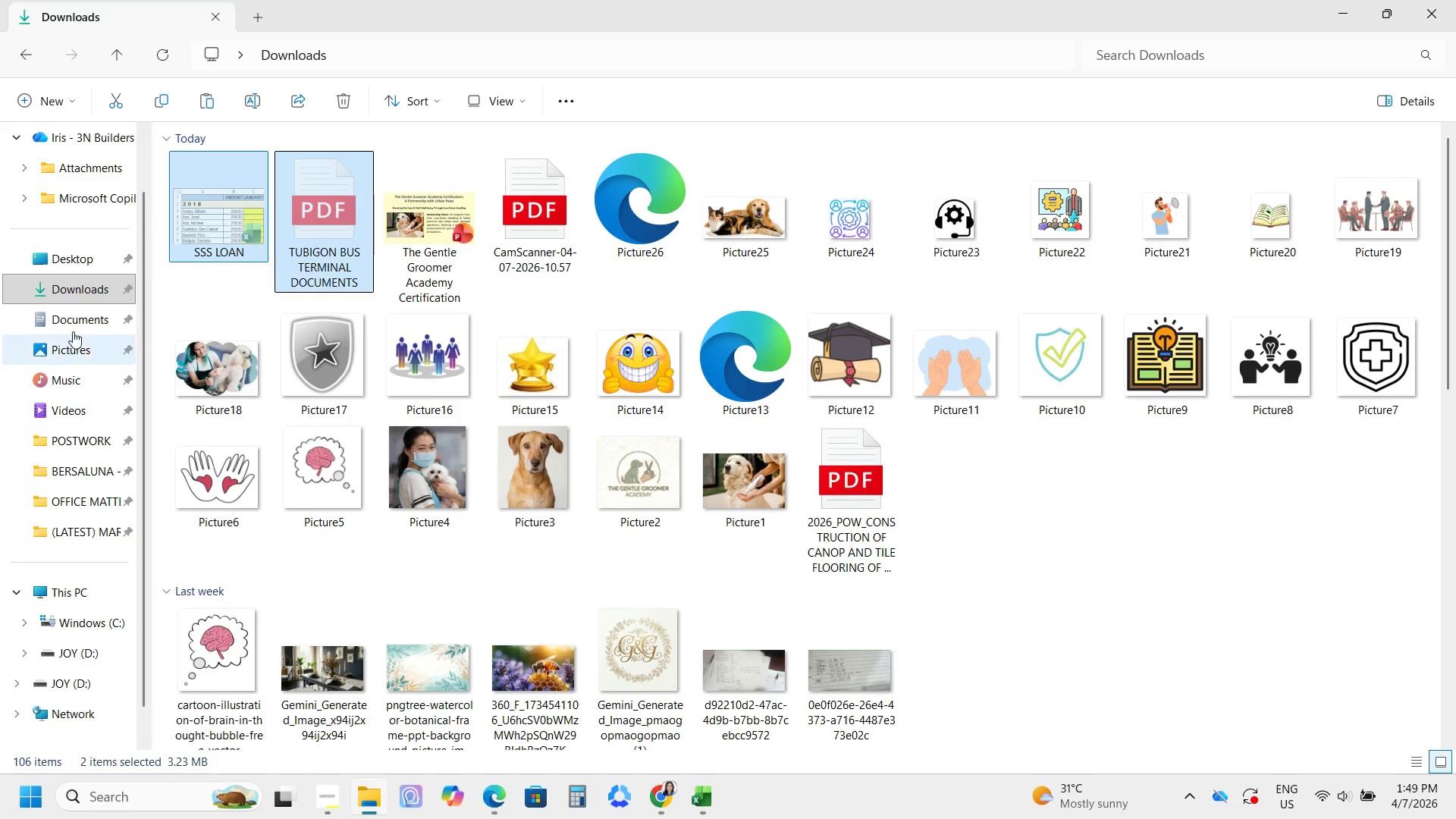 
double_click([80, 315])
 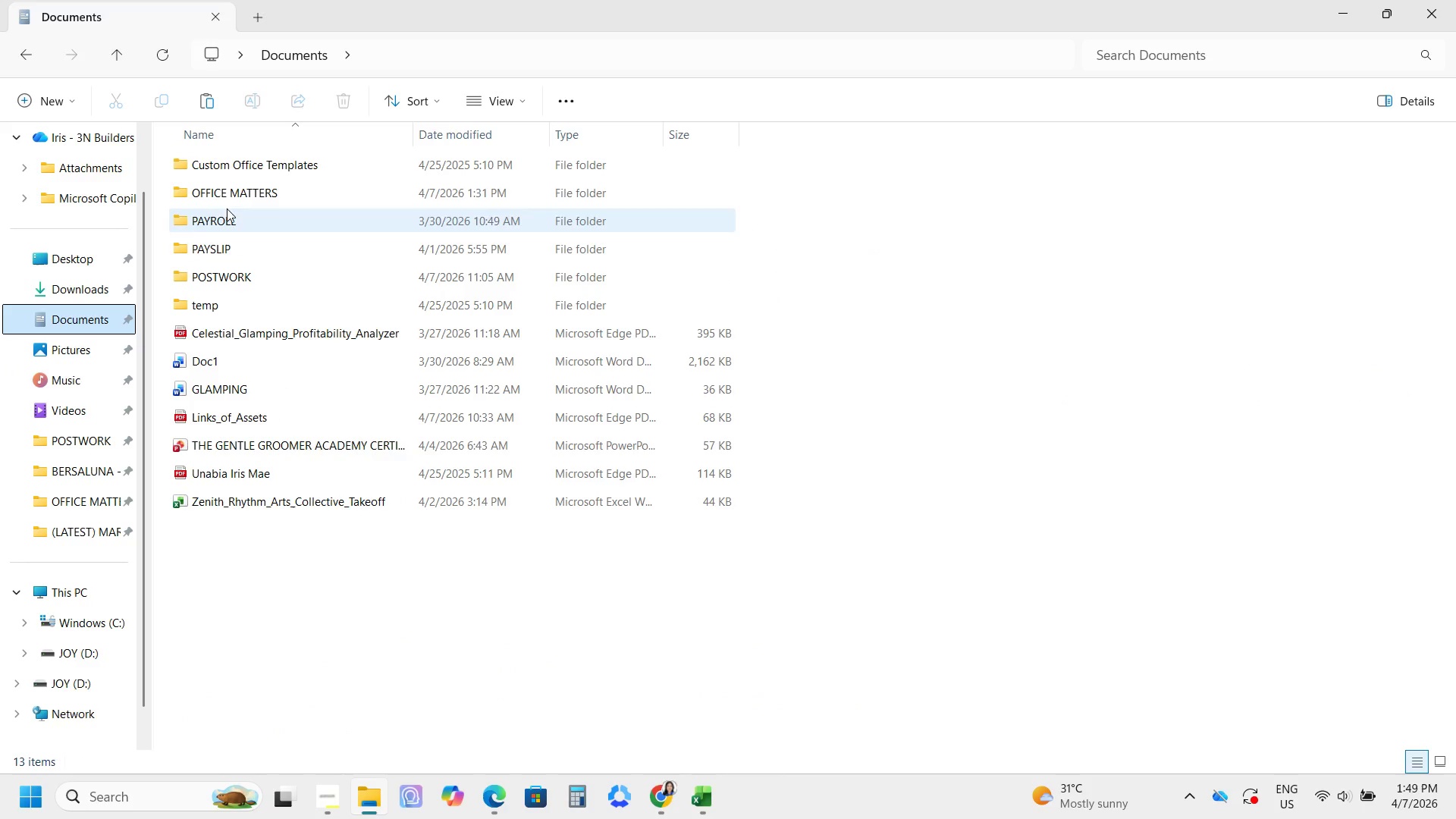 
double_click([232, 196])
 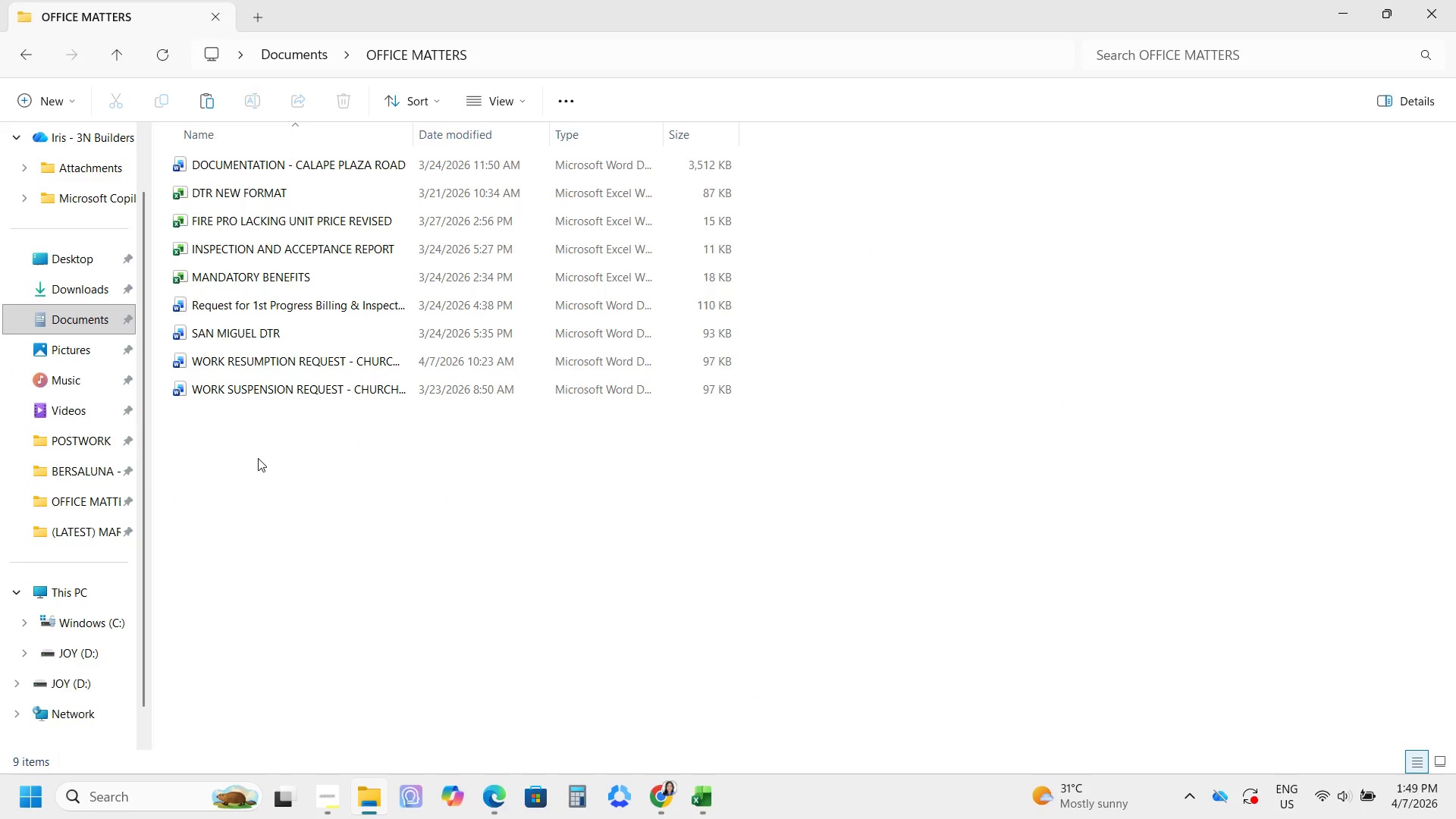 
key(Control+ControlLeft)
 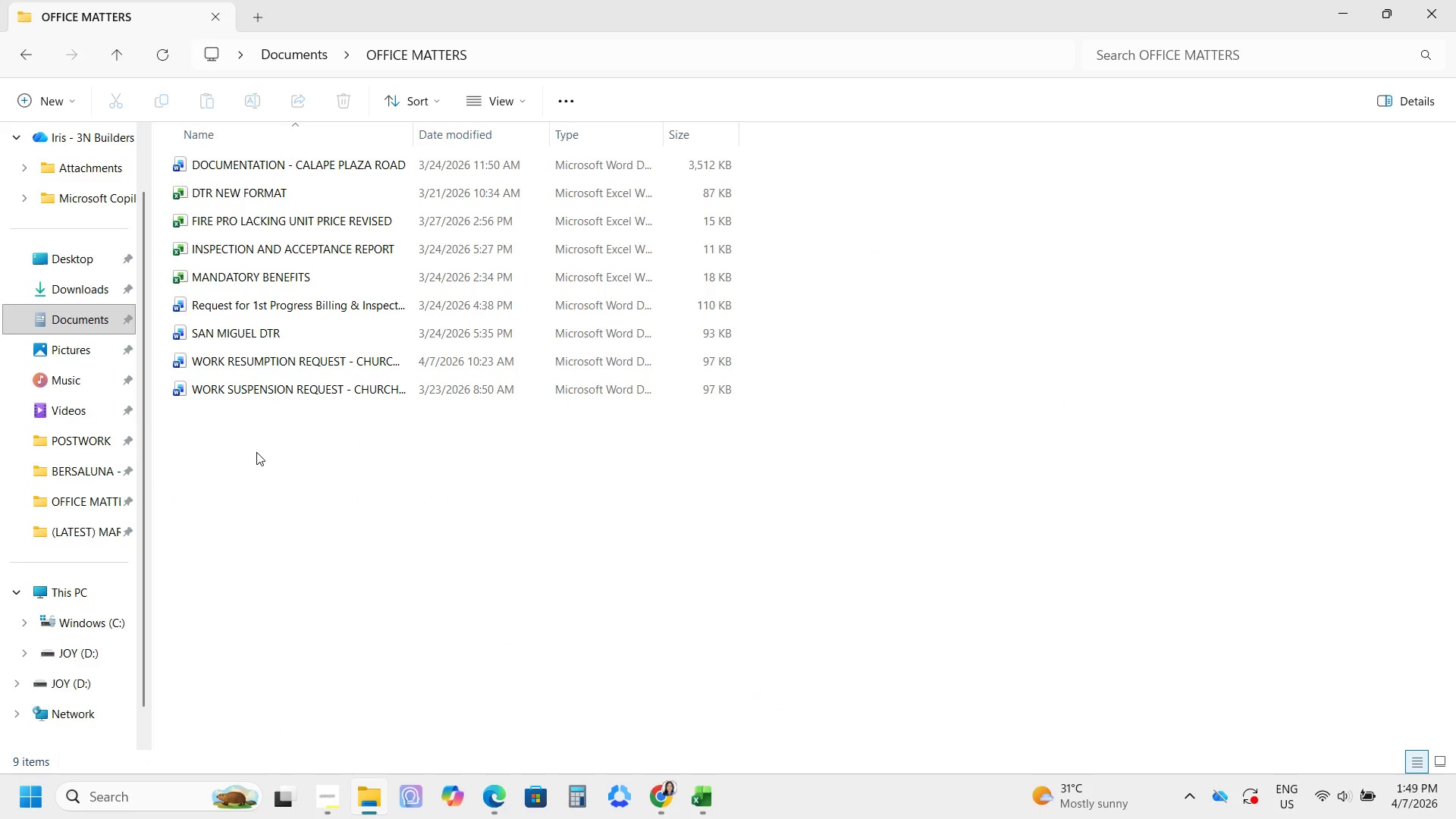 
key(Control+V)
 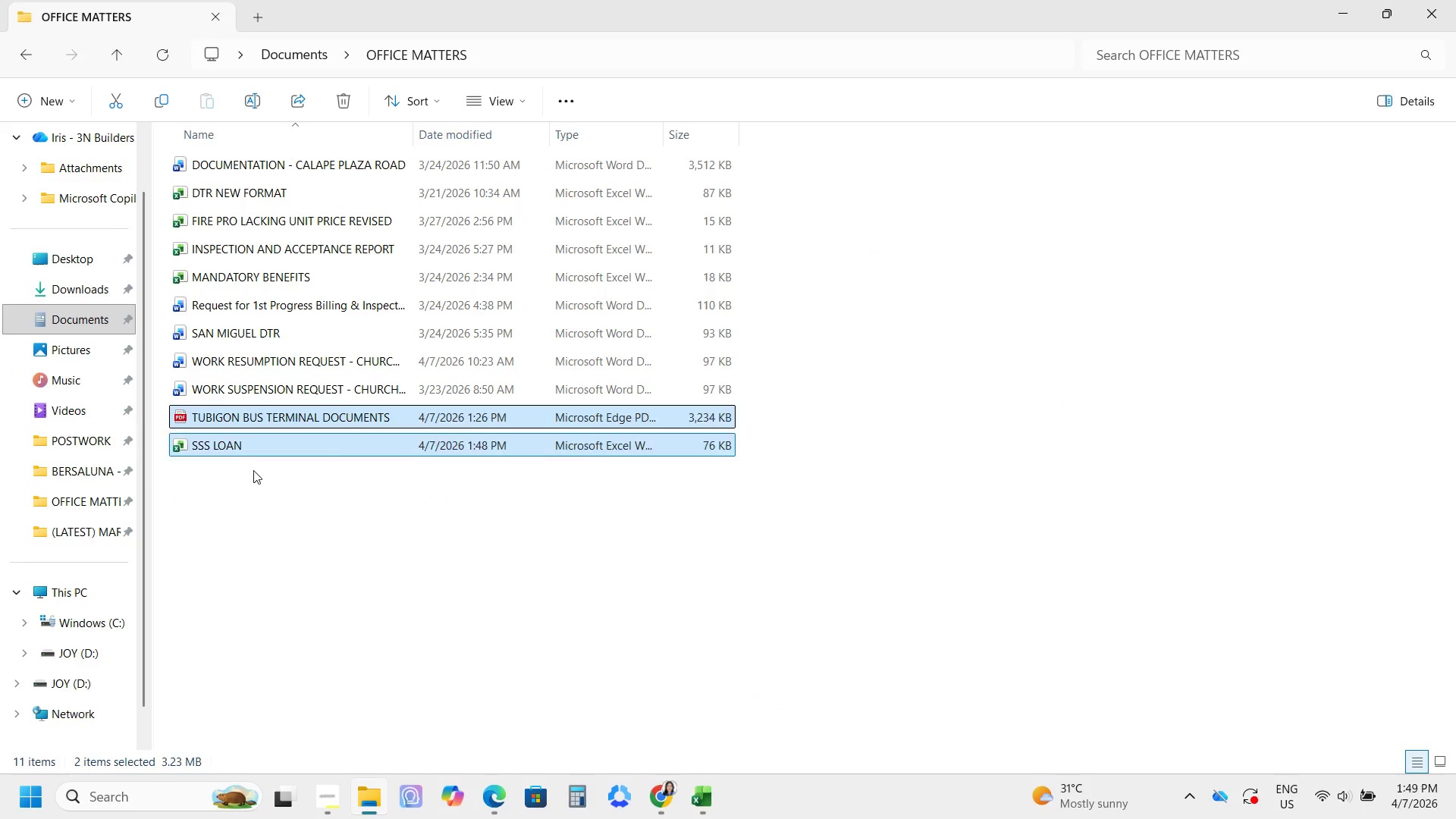 
double_click([255, 424])
 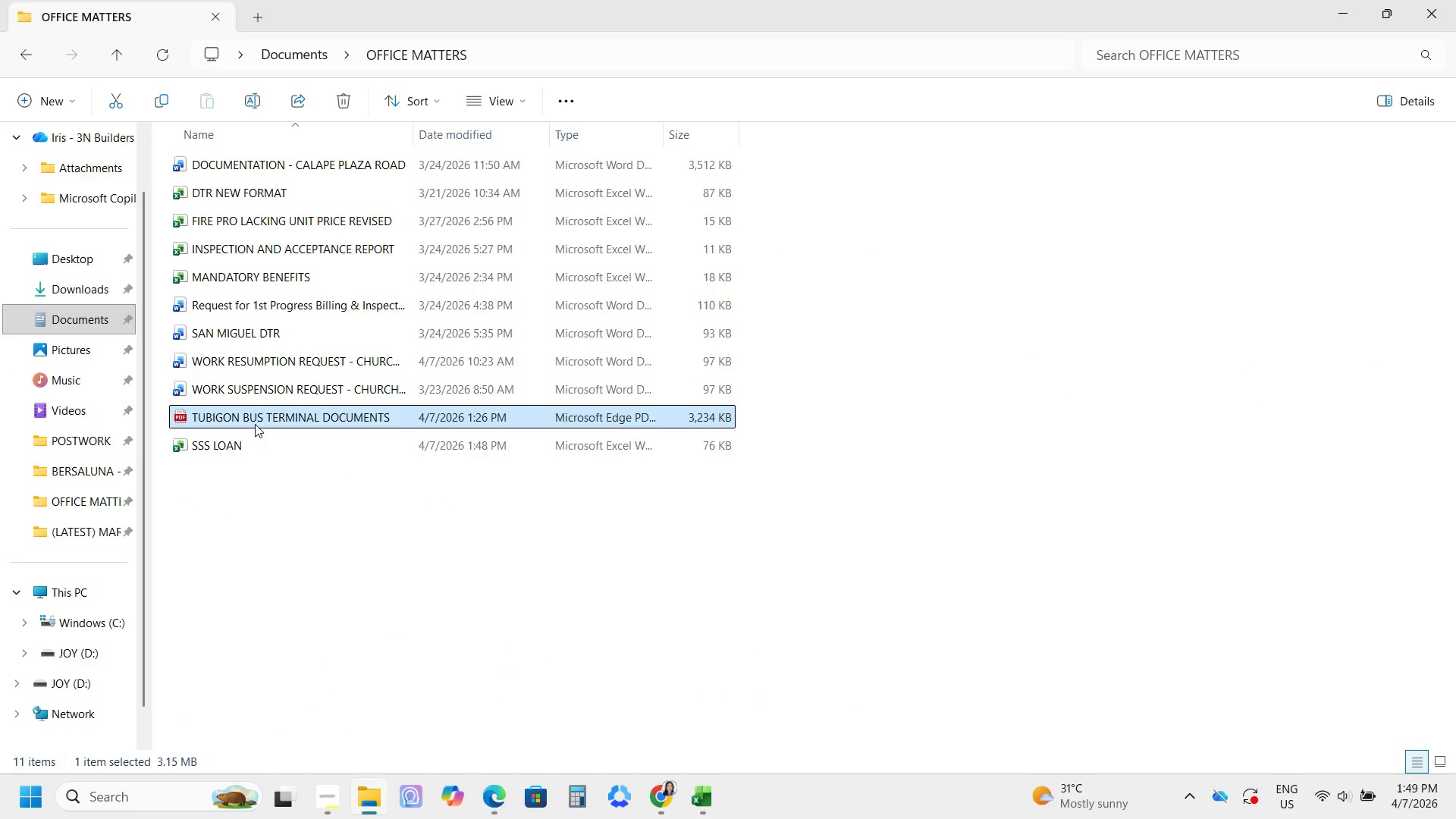 
triple_click([255, 424])
 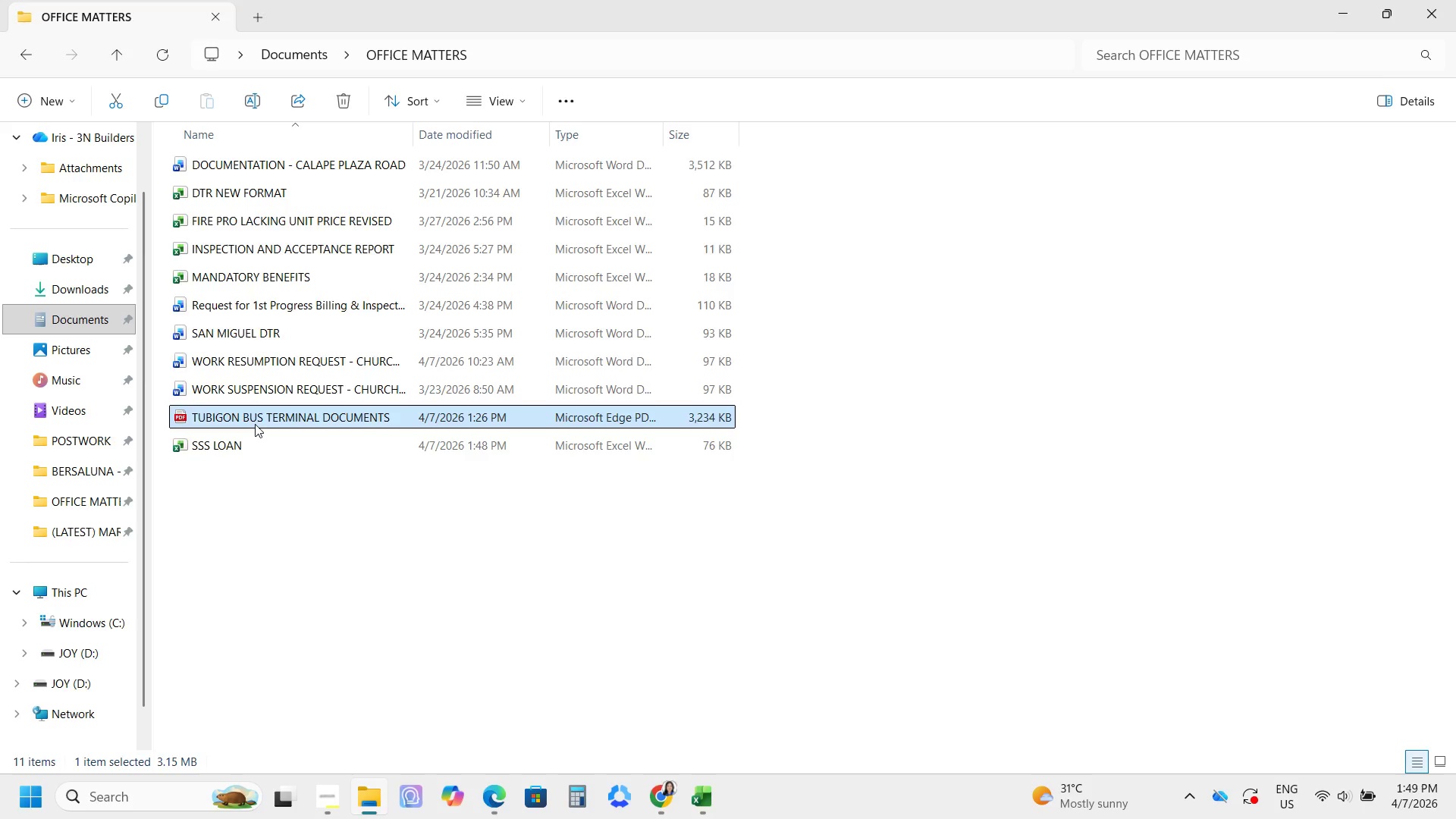 
key(V)
 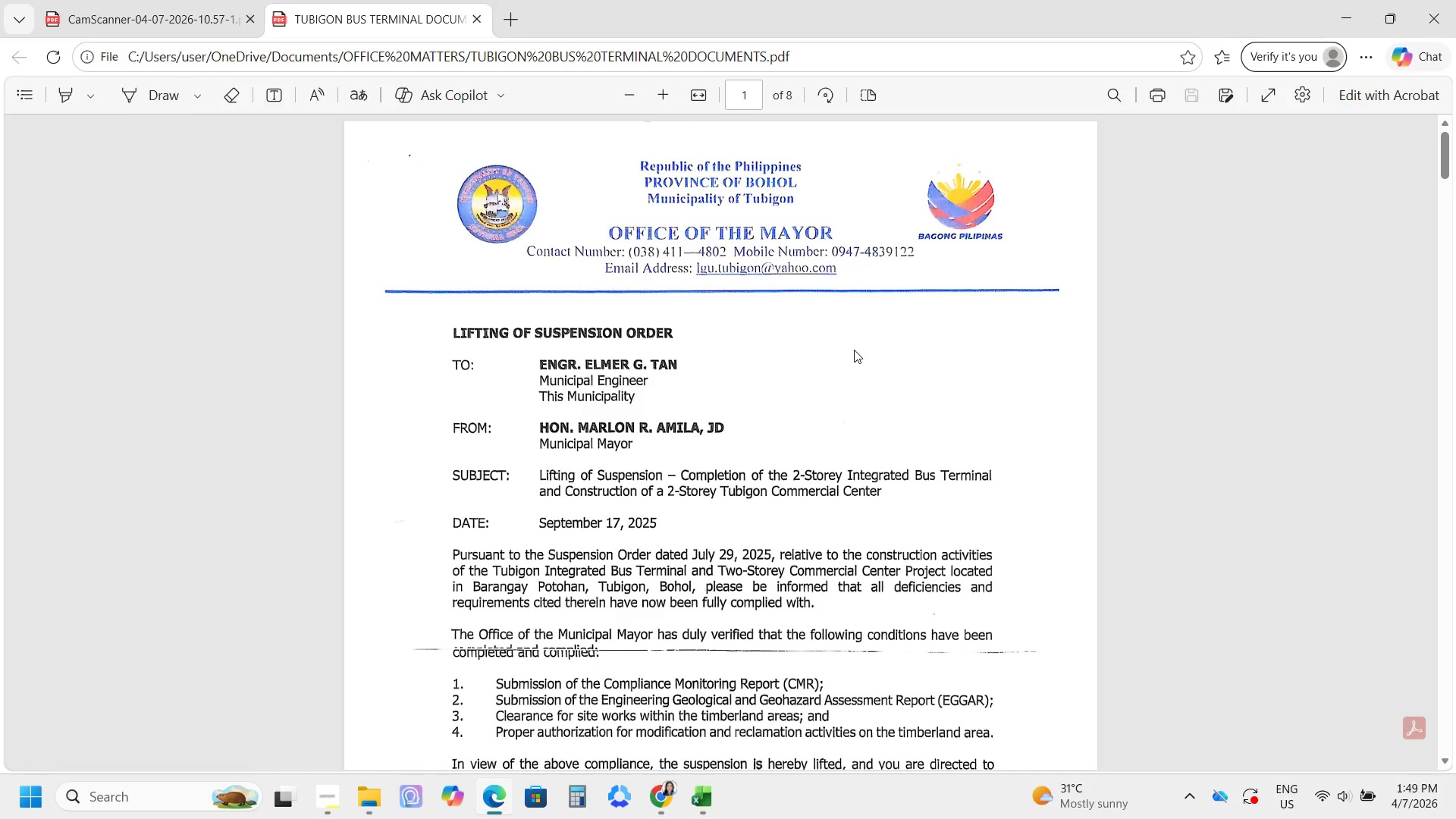 
scroll: coordinate [846, 348], scroll_direction: down, amount: 20.0
 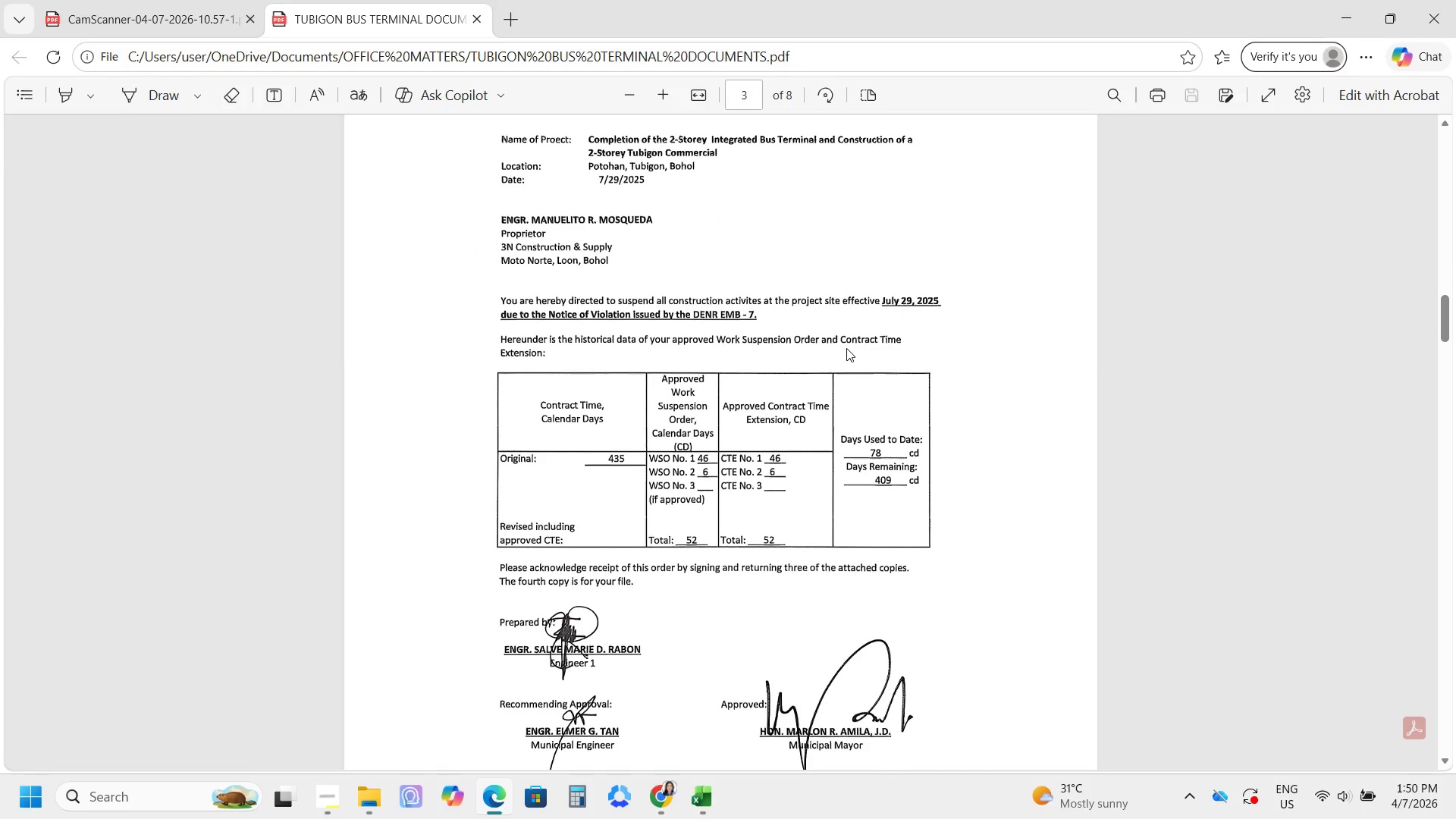 
hold_key(key=ControlLeft, duration=1.11)
scroll: coordinate [846, 348], scroll_direction: up, amount: 4.0
 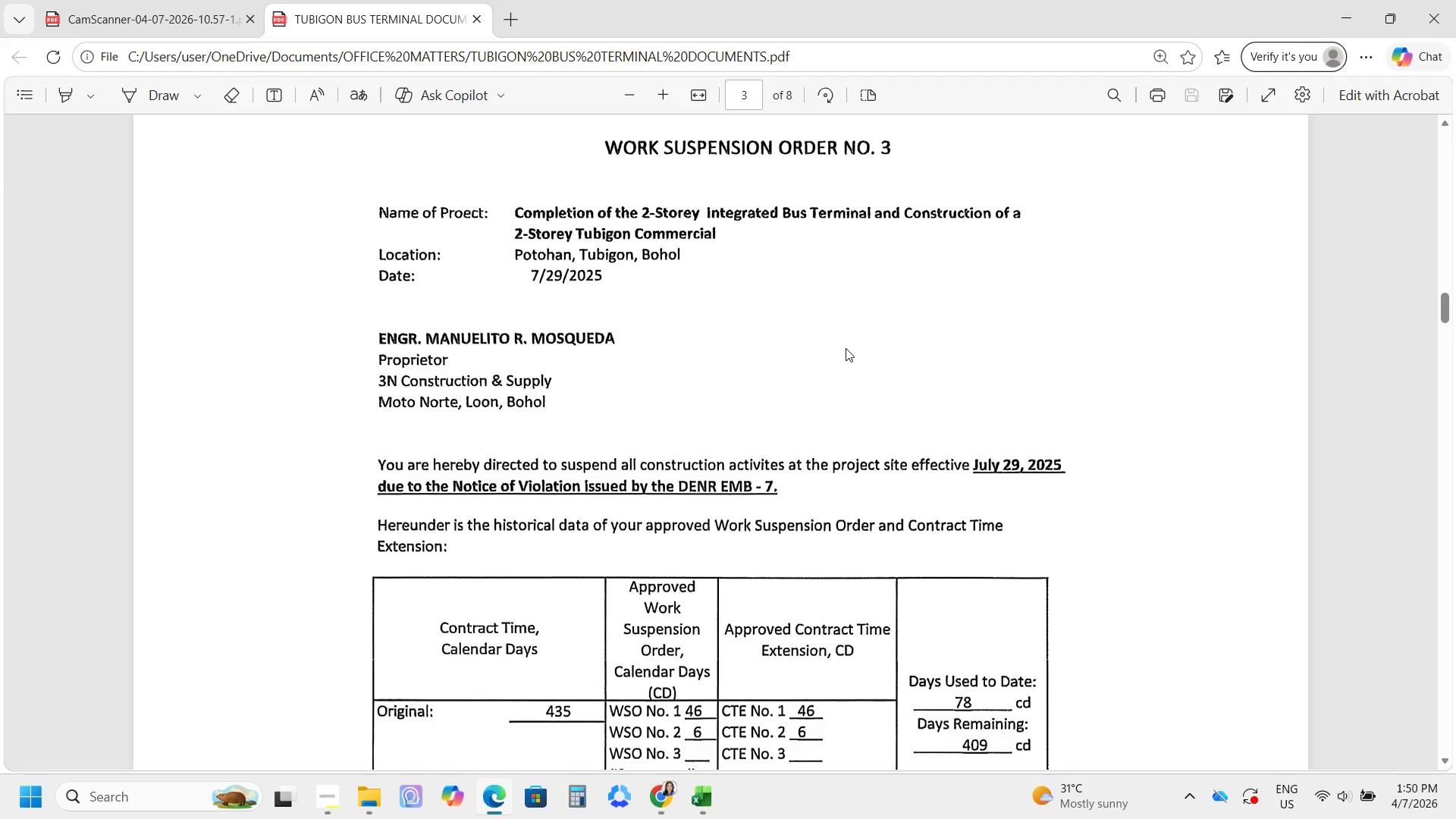 
scroll: coordinate [845, 348], scroll_direction: down, amount: 7.0
 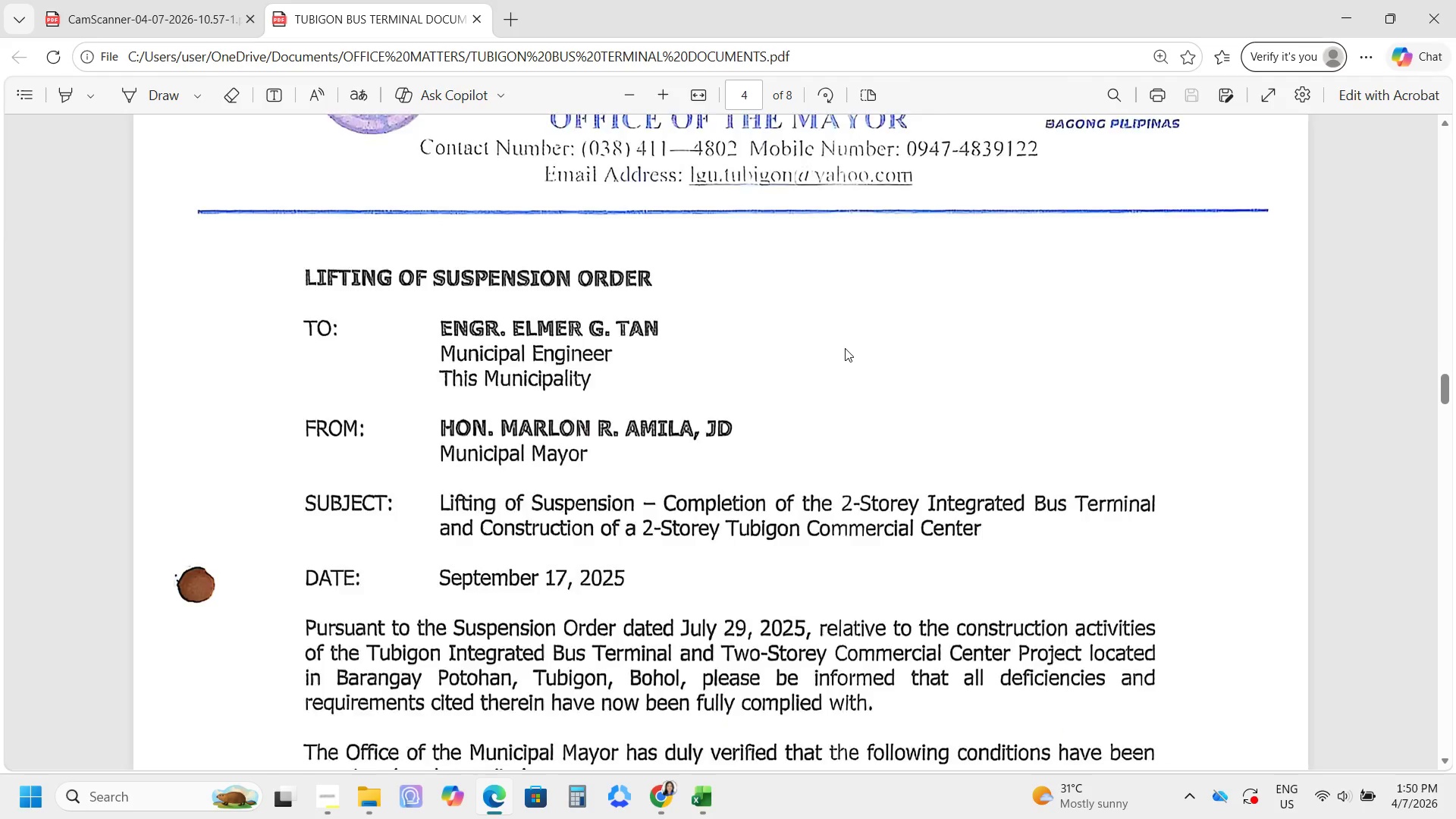 
scroll: coordinate [843, 348], scroll_direction: up, amount: 2.0
 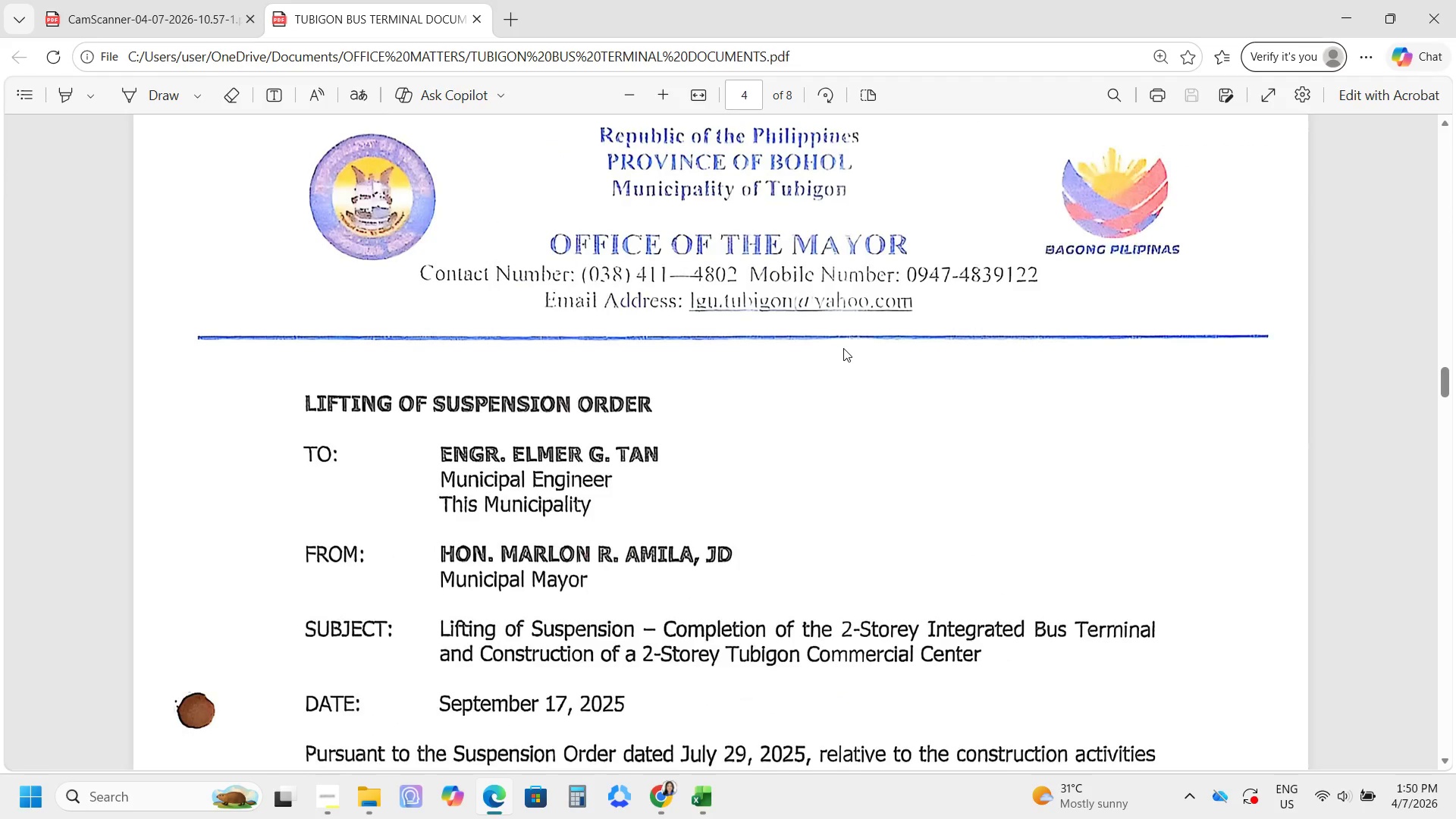 
scroll: coordinate [842, 348], scroll_direction: down, amount: 13.0
 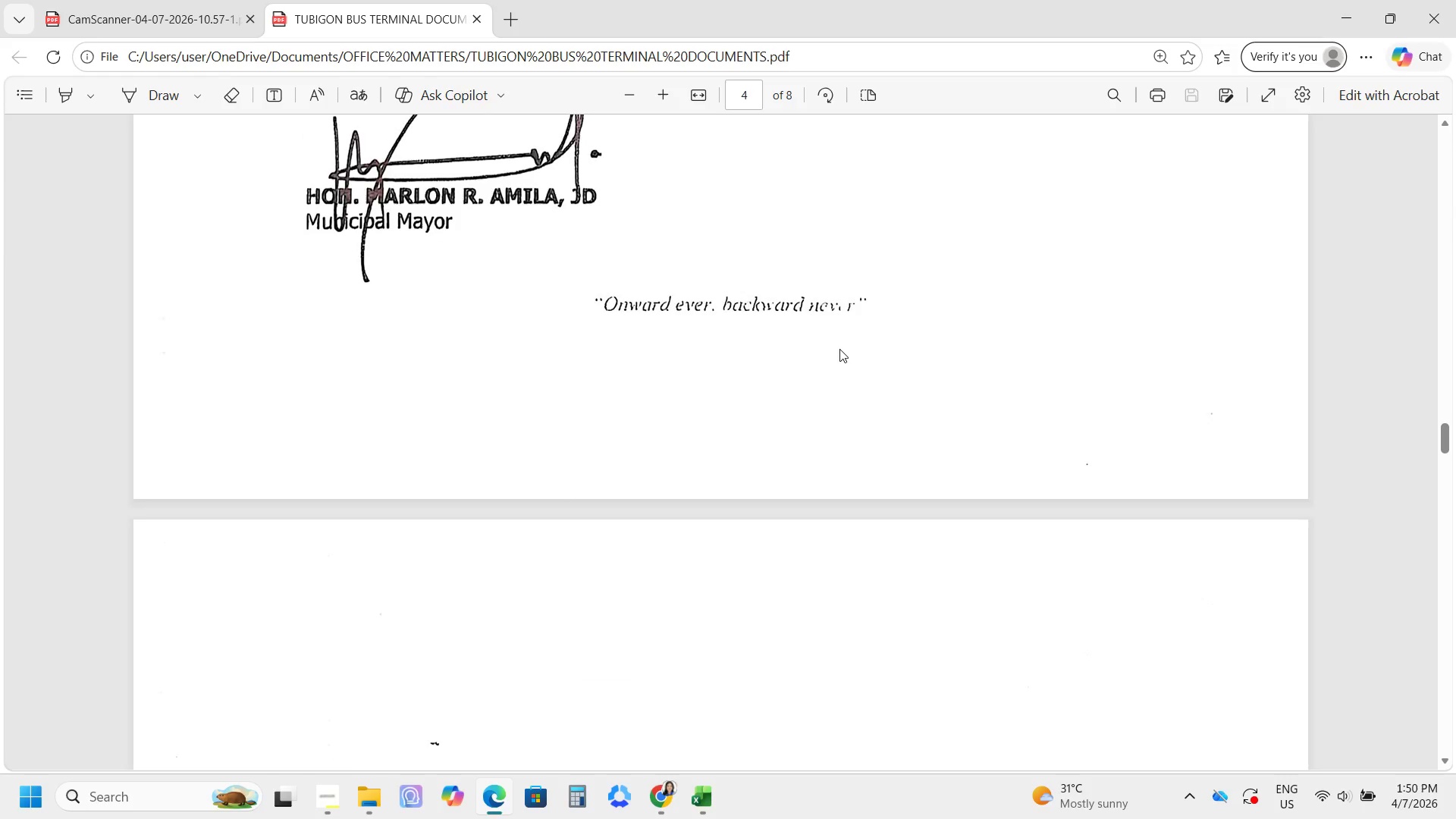 
scroll: coordinate [839, 349], scroll_direction: up, amount: 1.0
 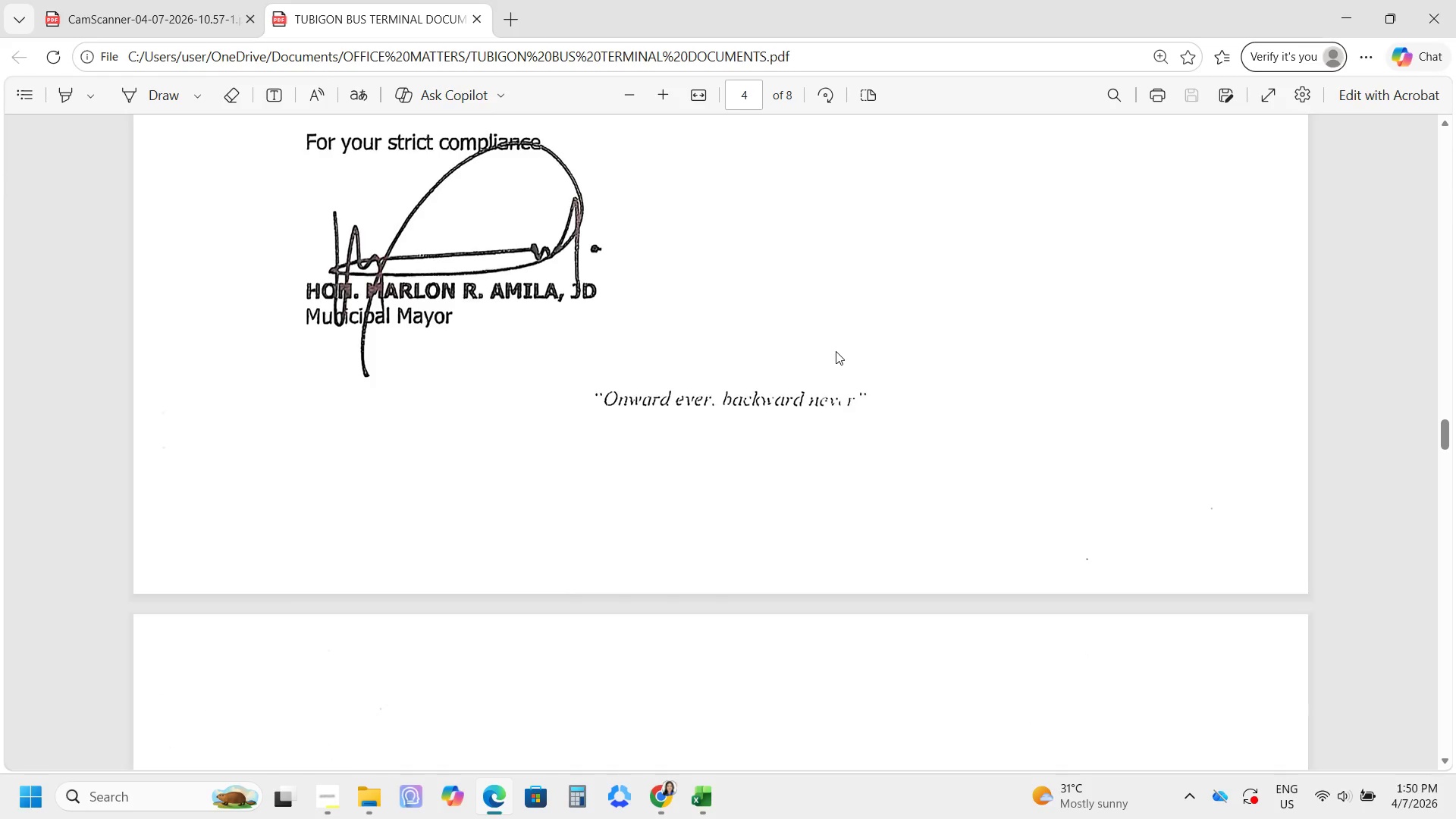 
wait(13.33)
 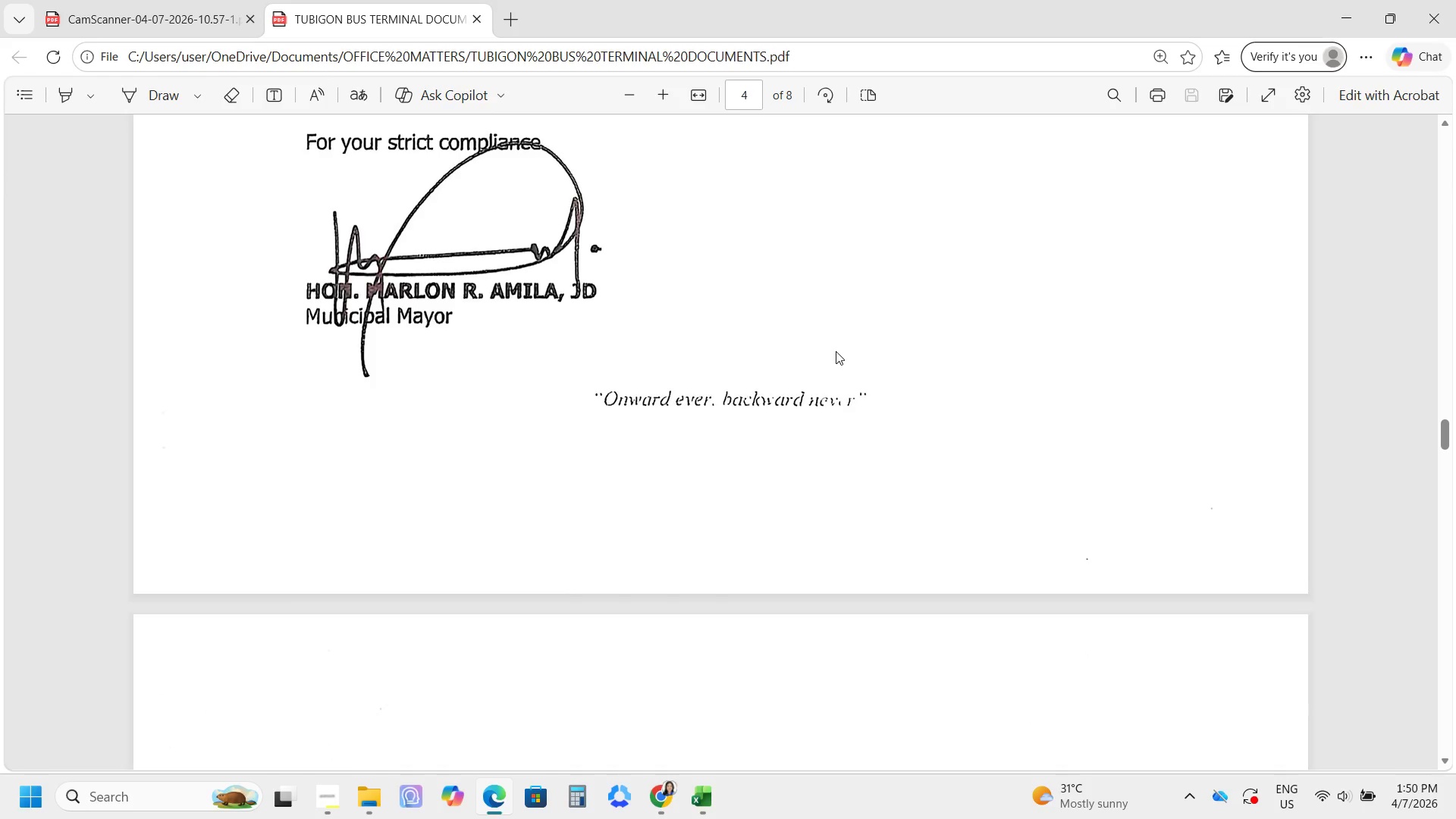 
scroll: coordinate [832, 353], scroll_direction: down, amount: 15.0
 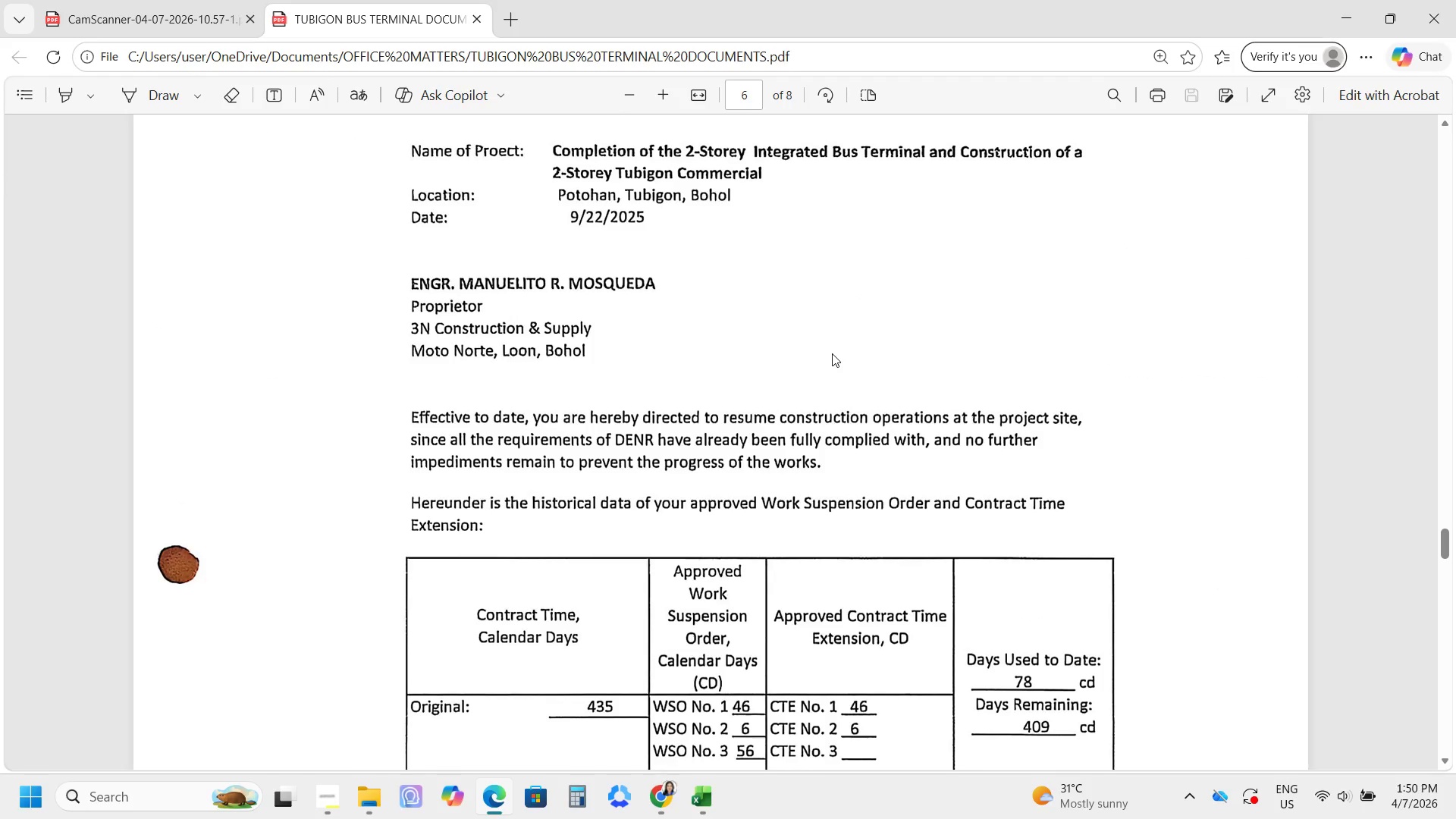 
scroll: coordinate [832, 353], scroll_direction: up, amount: 1.0
 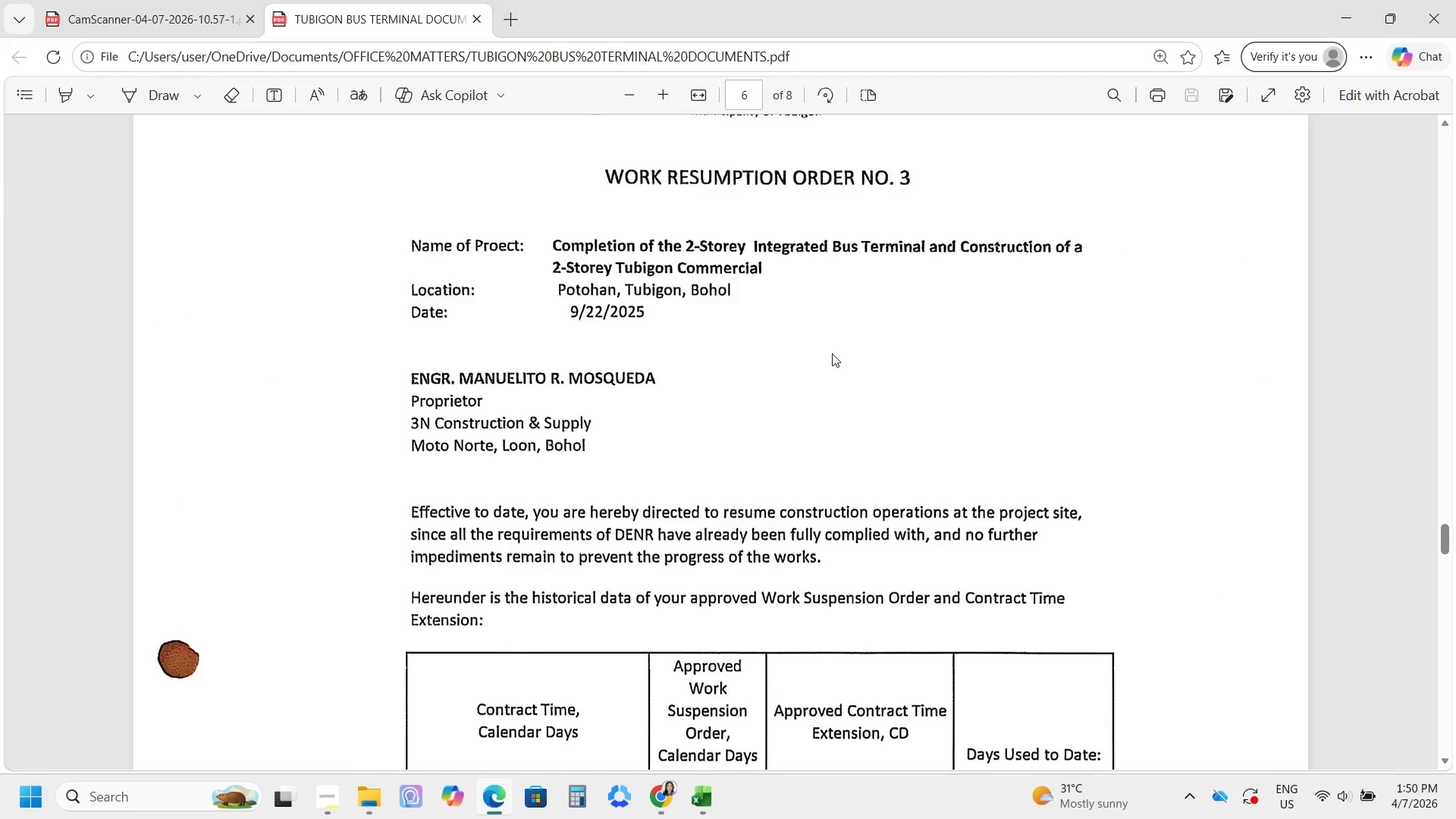 
scroll: coordinate [832, 354], scroll_direction: down, amount: 34.0
 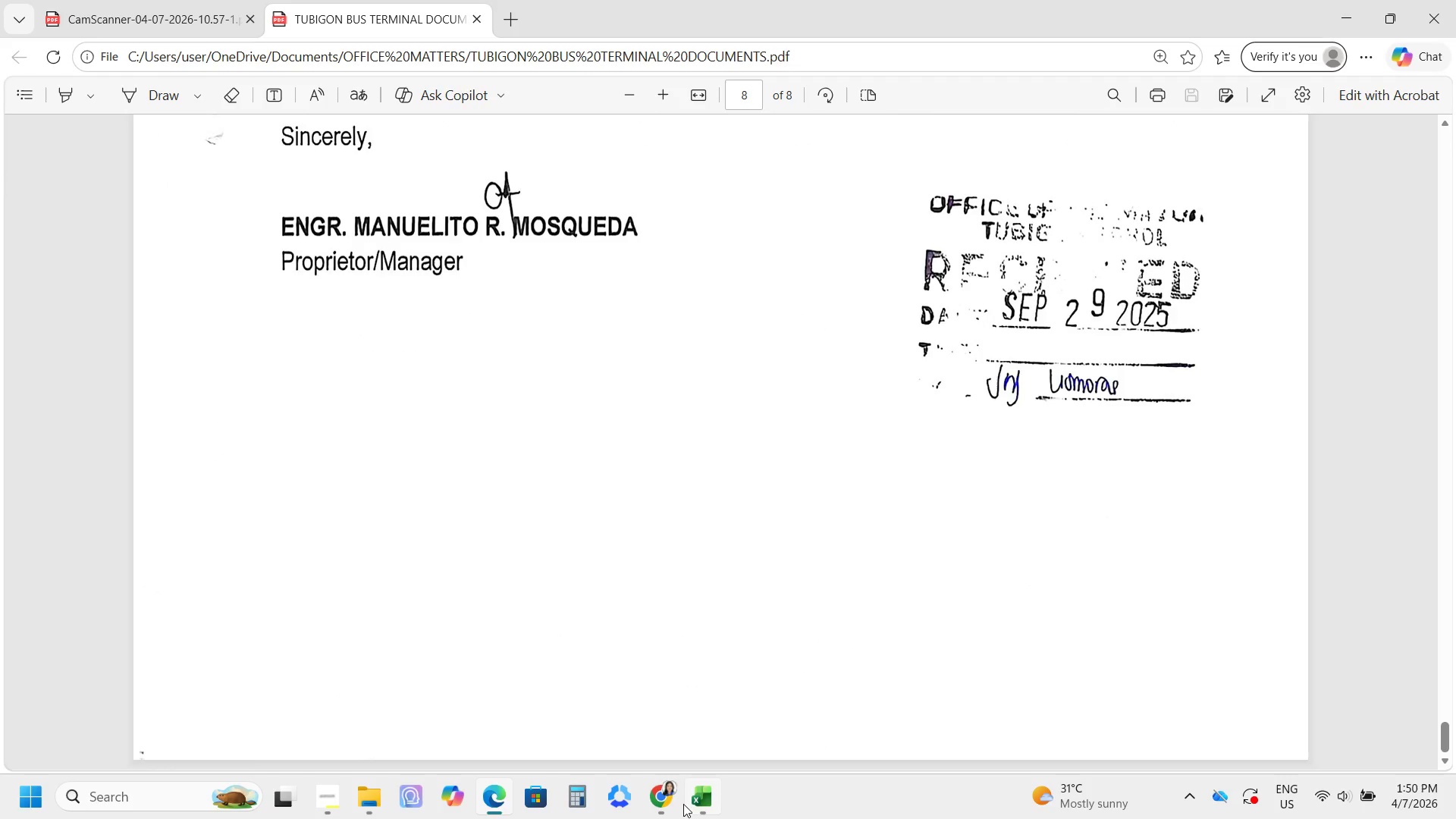 
left_click([651, 798])
 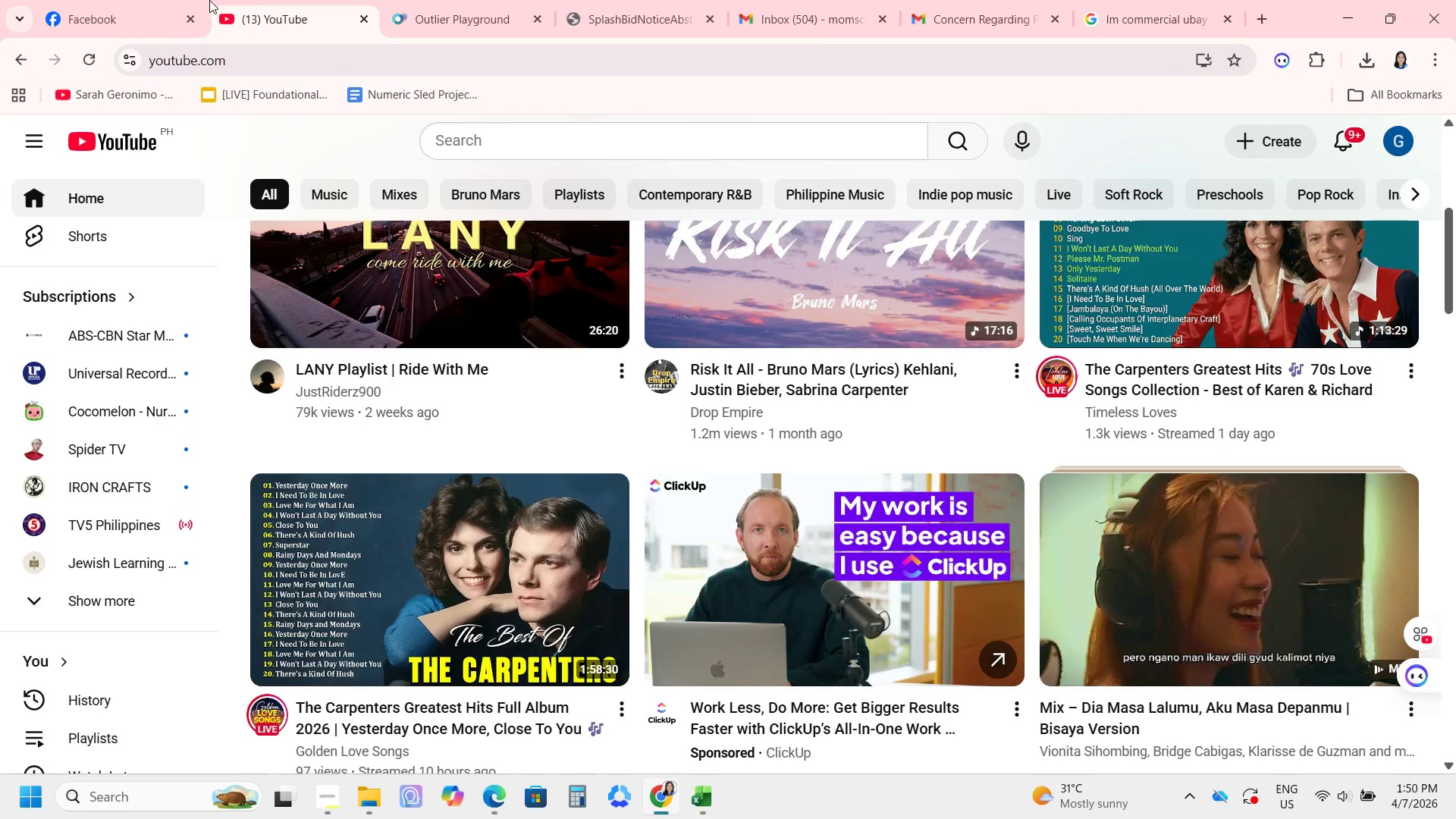 
left_click([122, 3])
 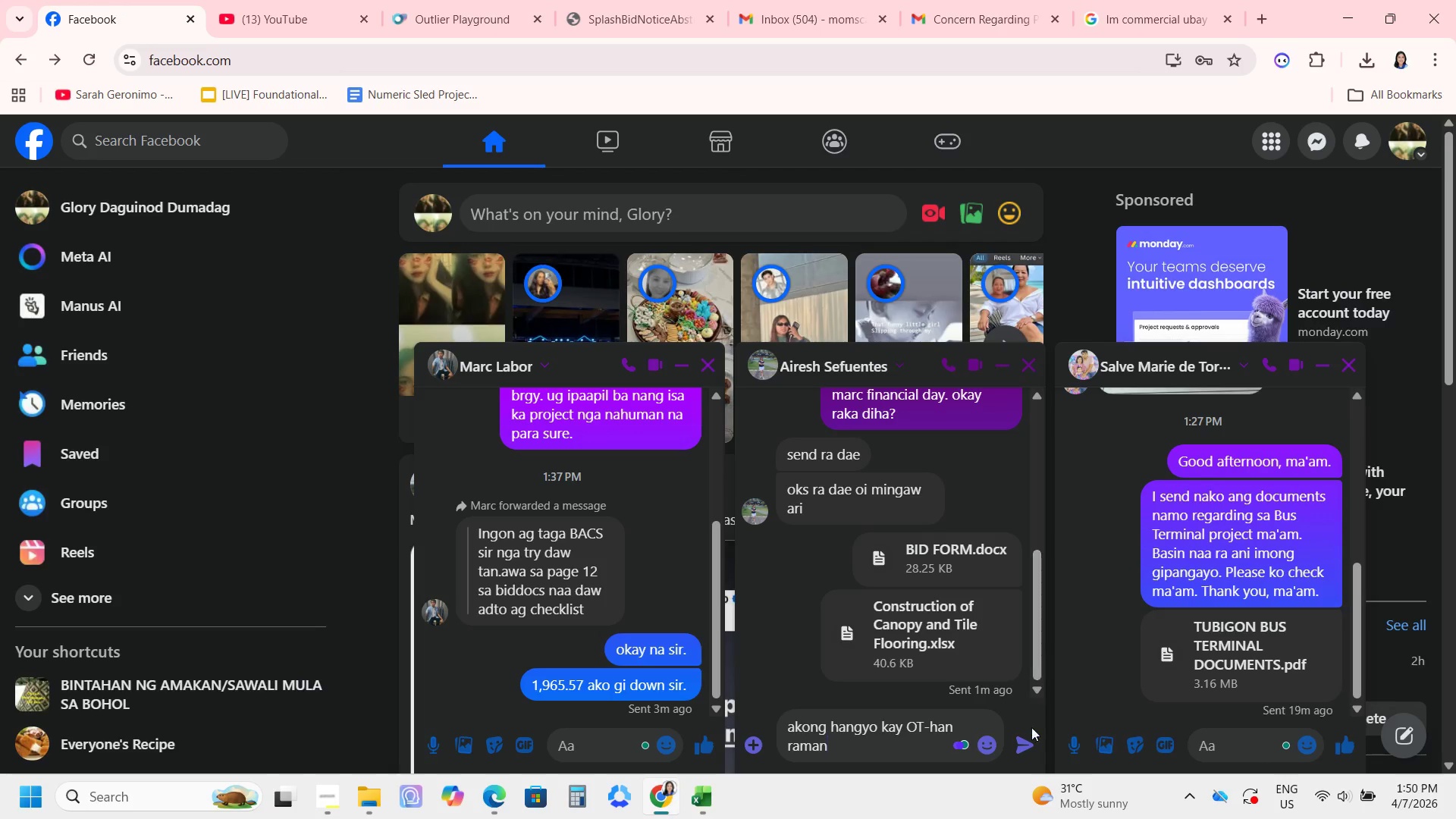 
left_click_drag(start_coordinate=[843, 754], to_coordinate=[838, 752])
 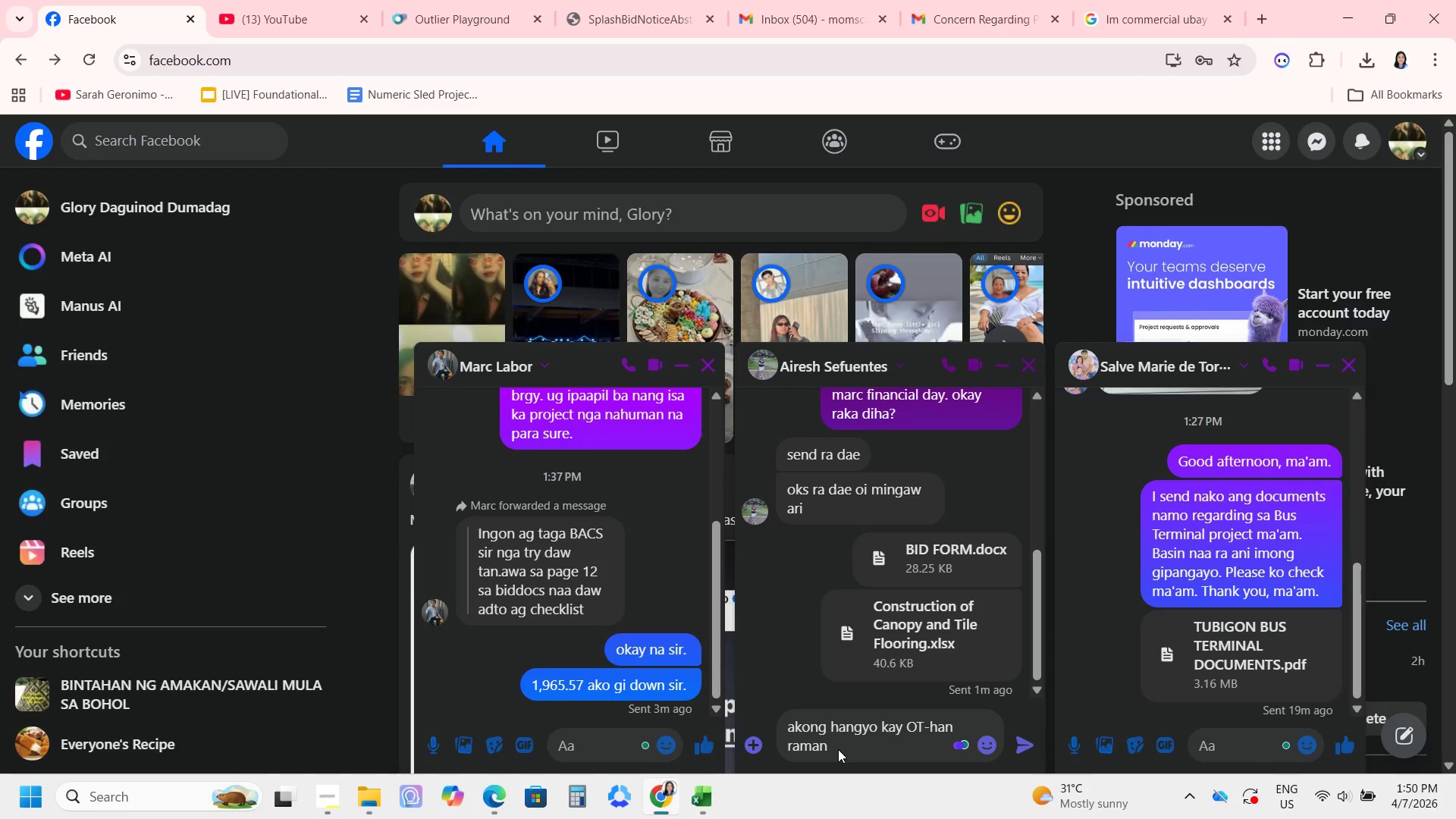 
left_click_drag(start_coordinate=[838, 749], to_coordinate=[749, 723])
 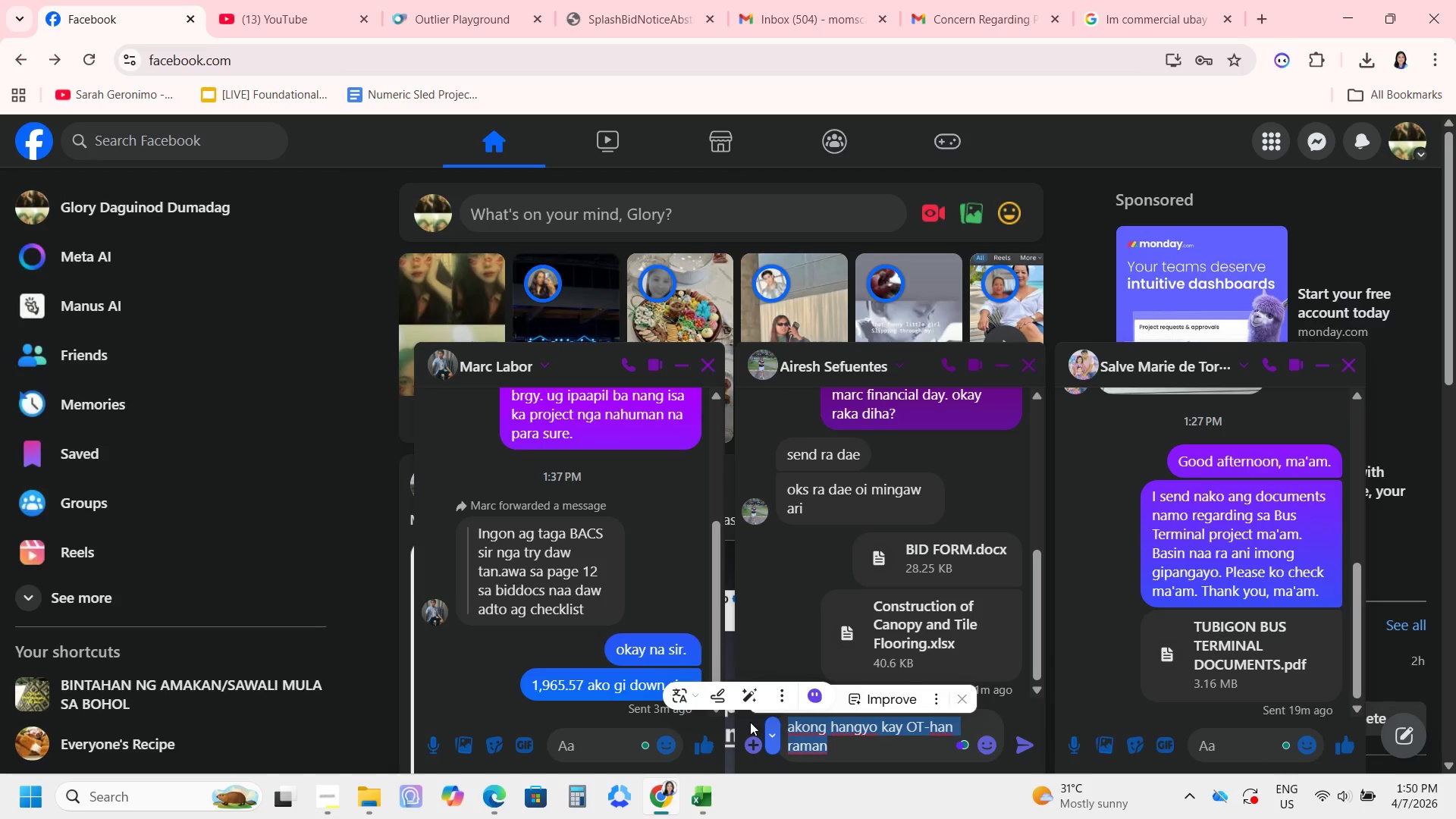 
key(Backspace)
type(kana day. )
 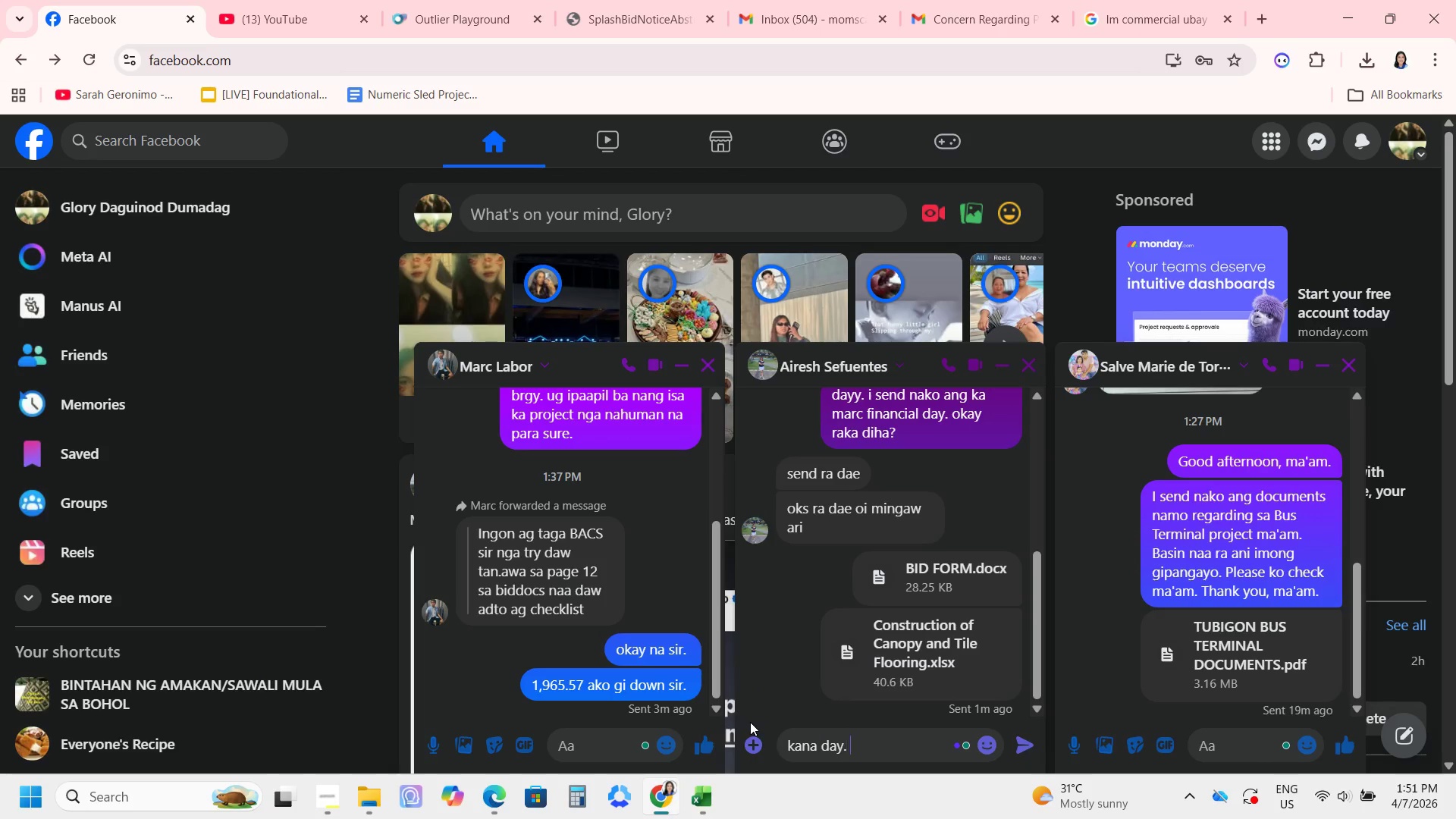 
key(Enter)
 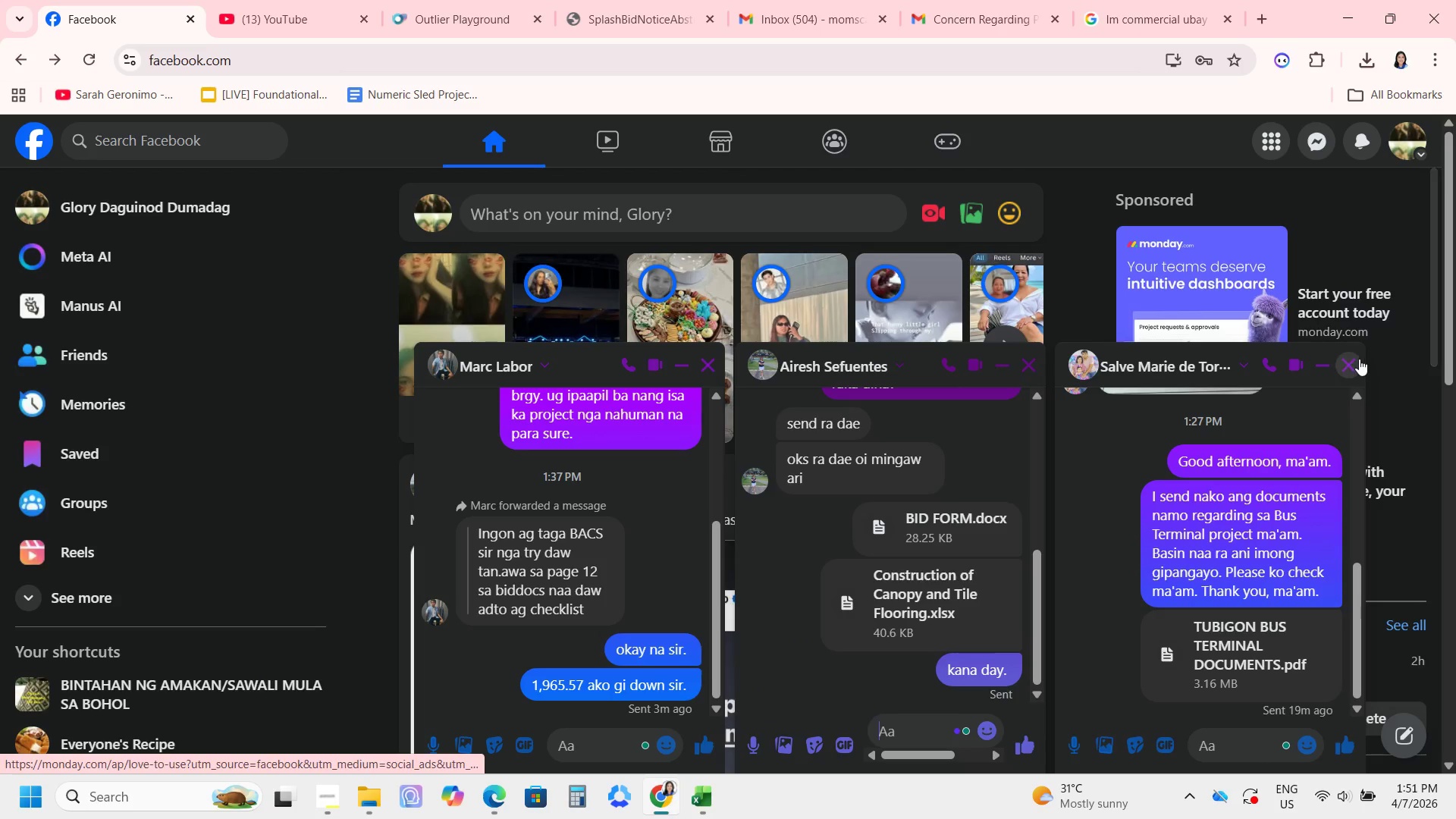 
double_click([1354, 359])
 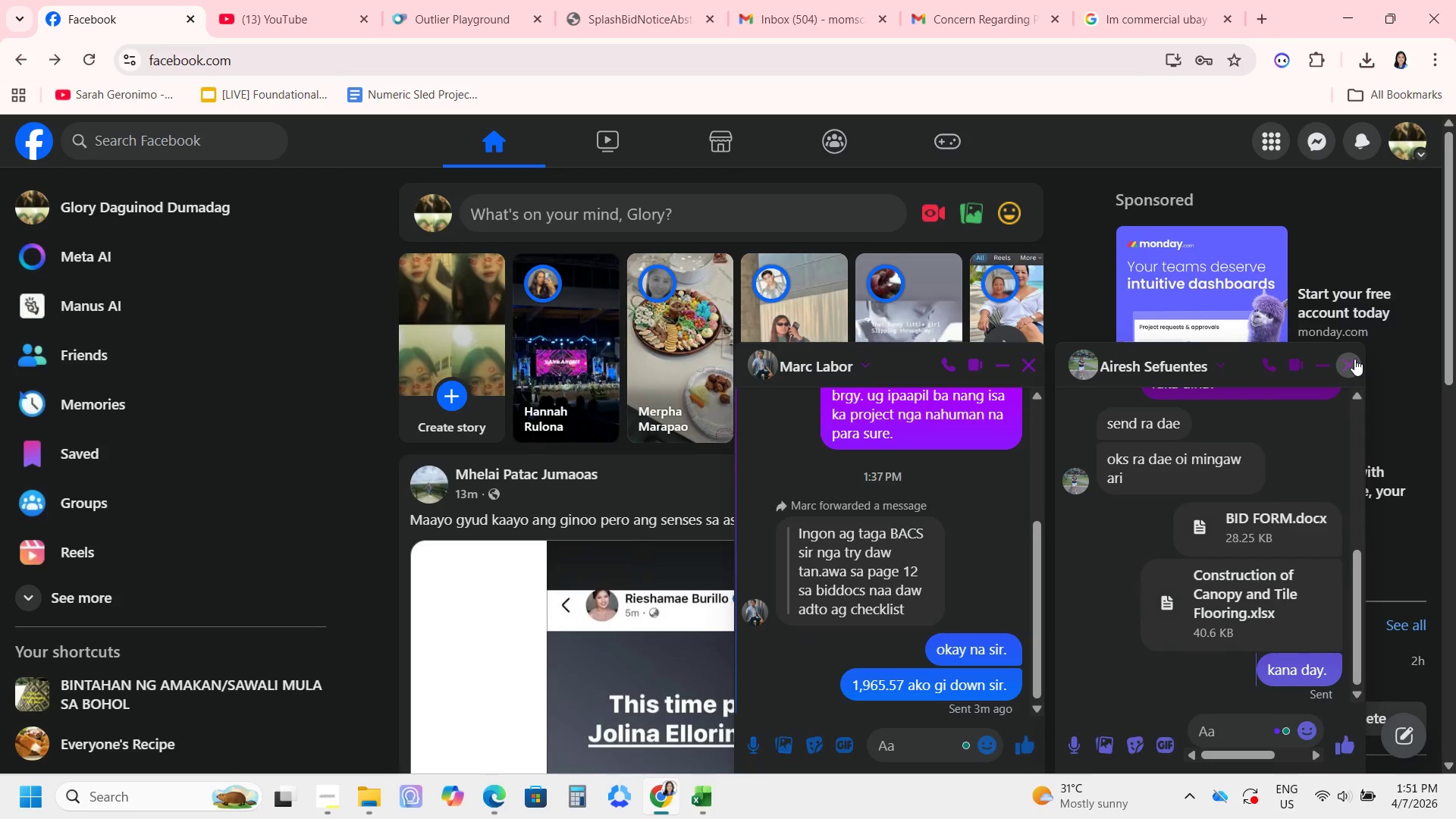 
triple_click([1354, 359])
 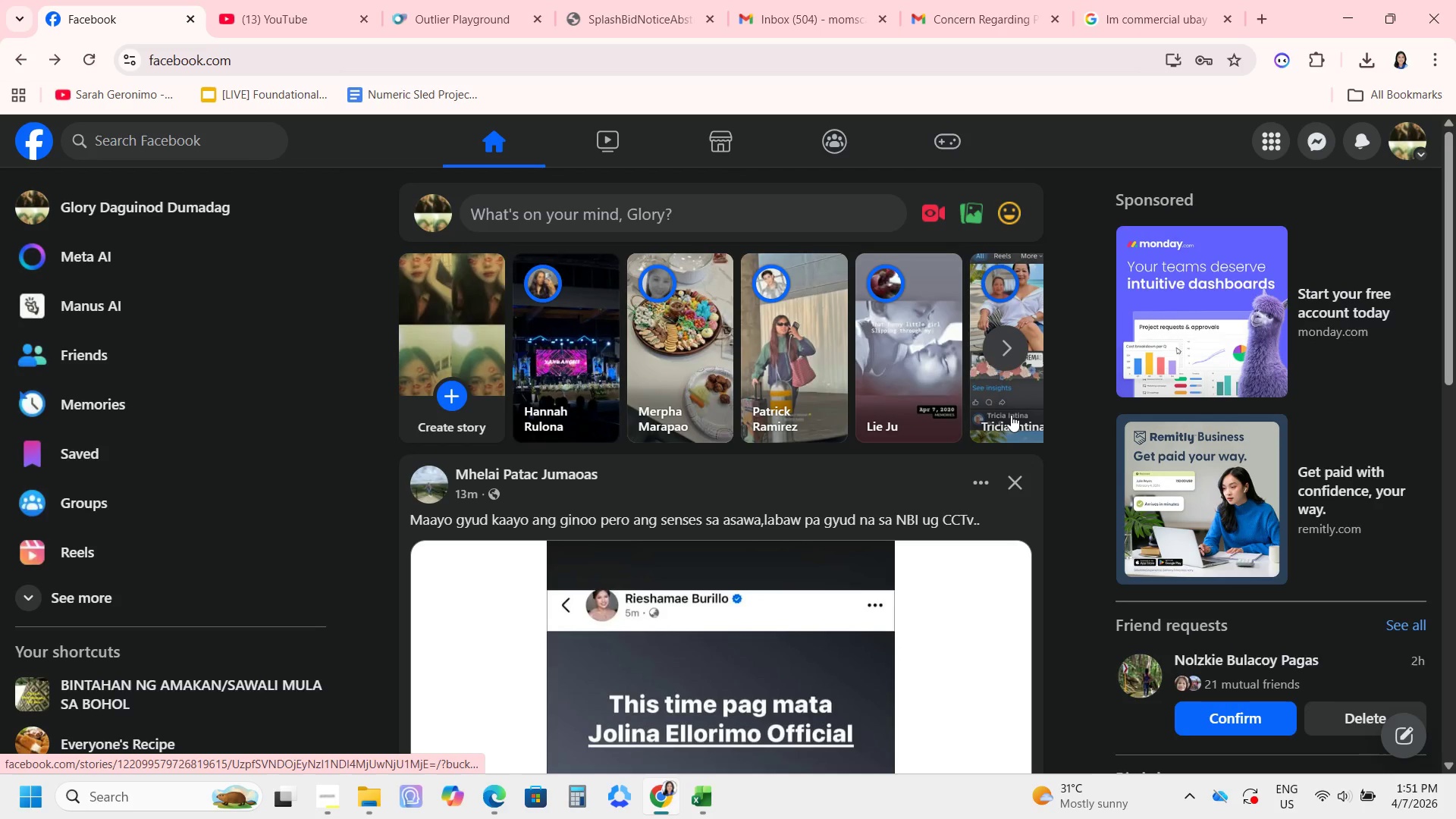 
scroll: coordinate [813, 551], scroll_direction: down, amount: 9.0
 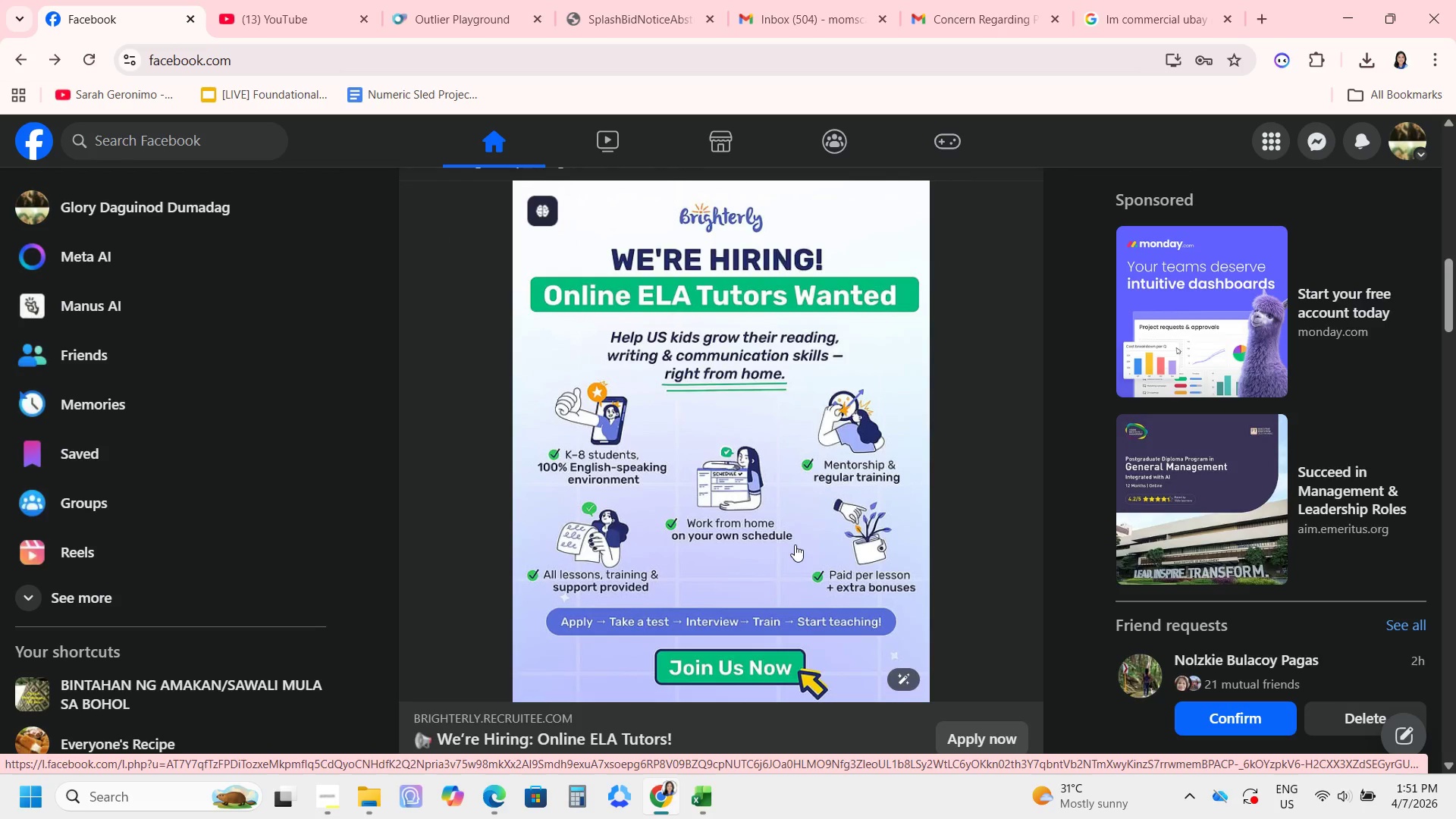 
scroll: coordinate [793, 544], scroll_direction: down, amount: 6.0
 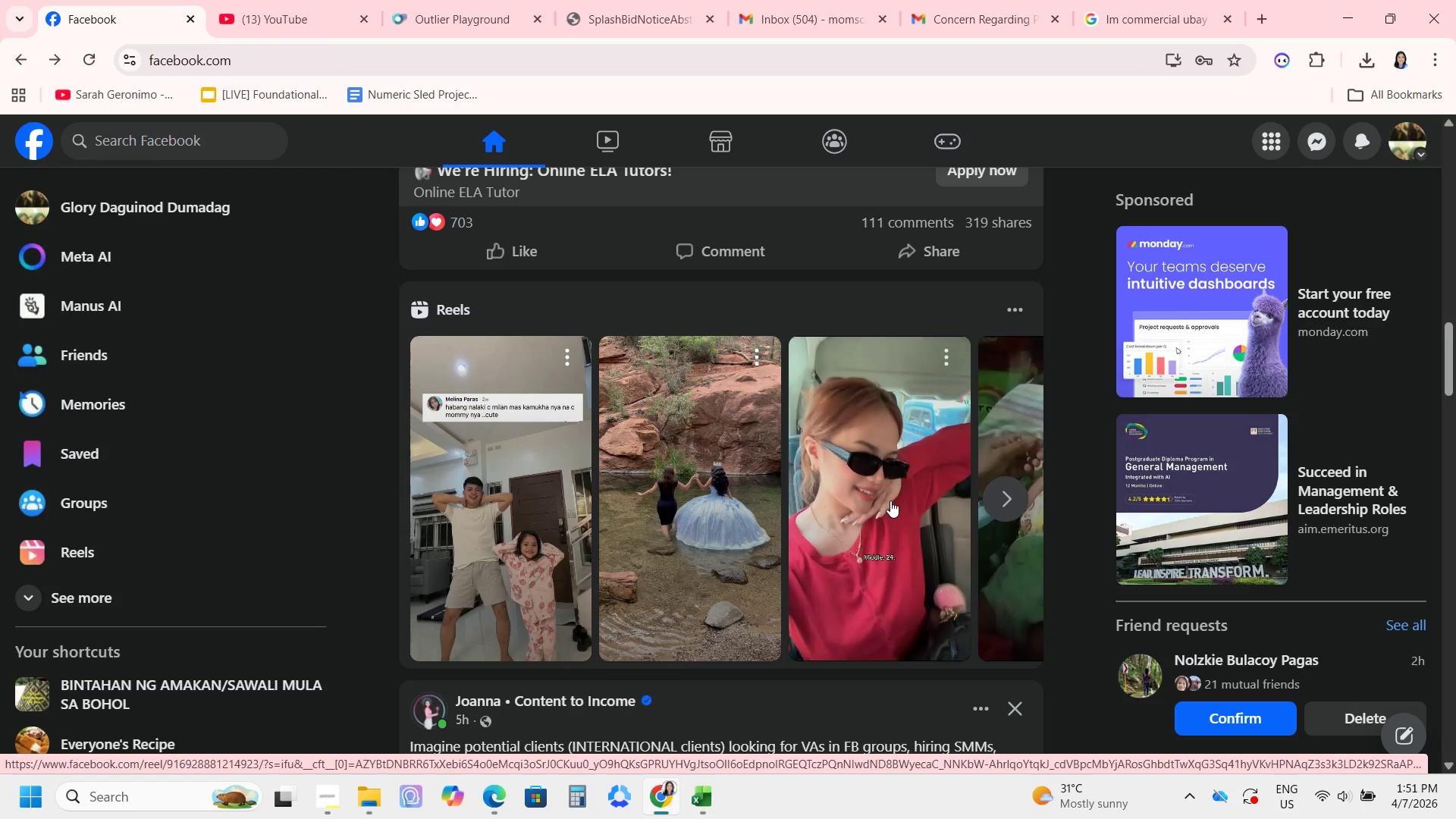 
wait(26.9)
 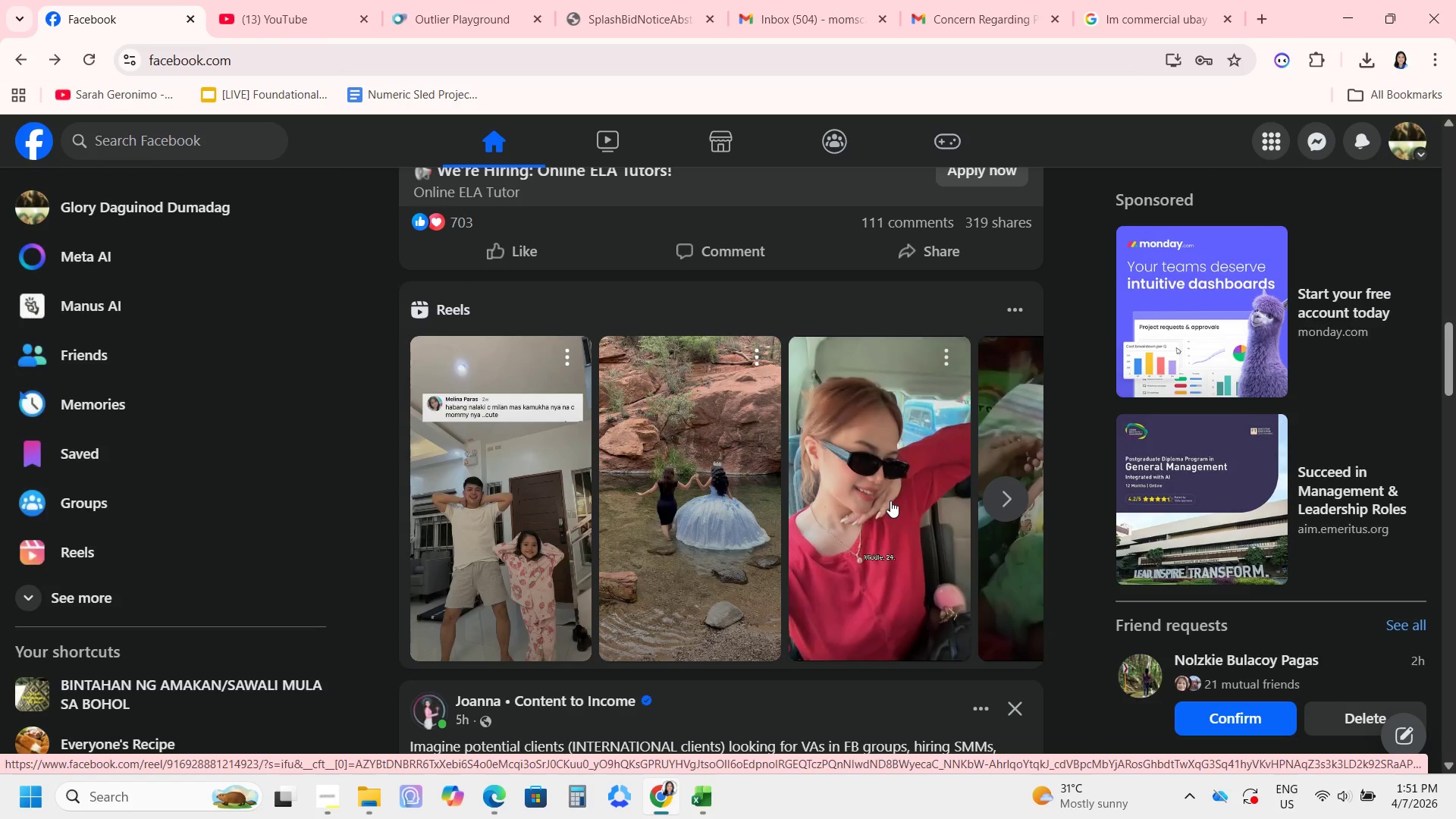 
scroll: coordinate [894, 503], scroll_direction: down, amount: 36.0
 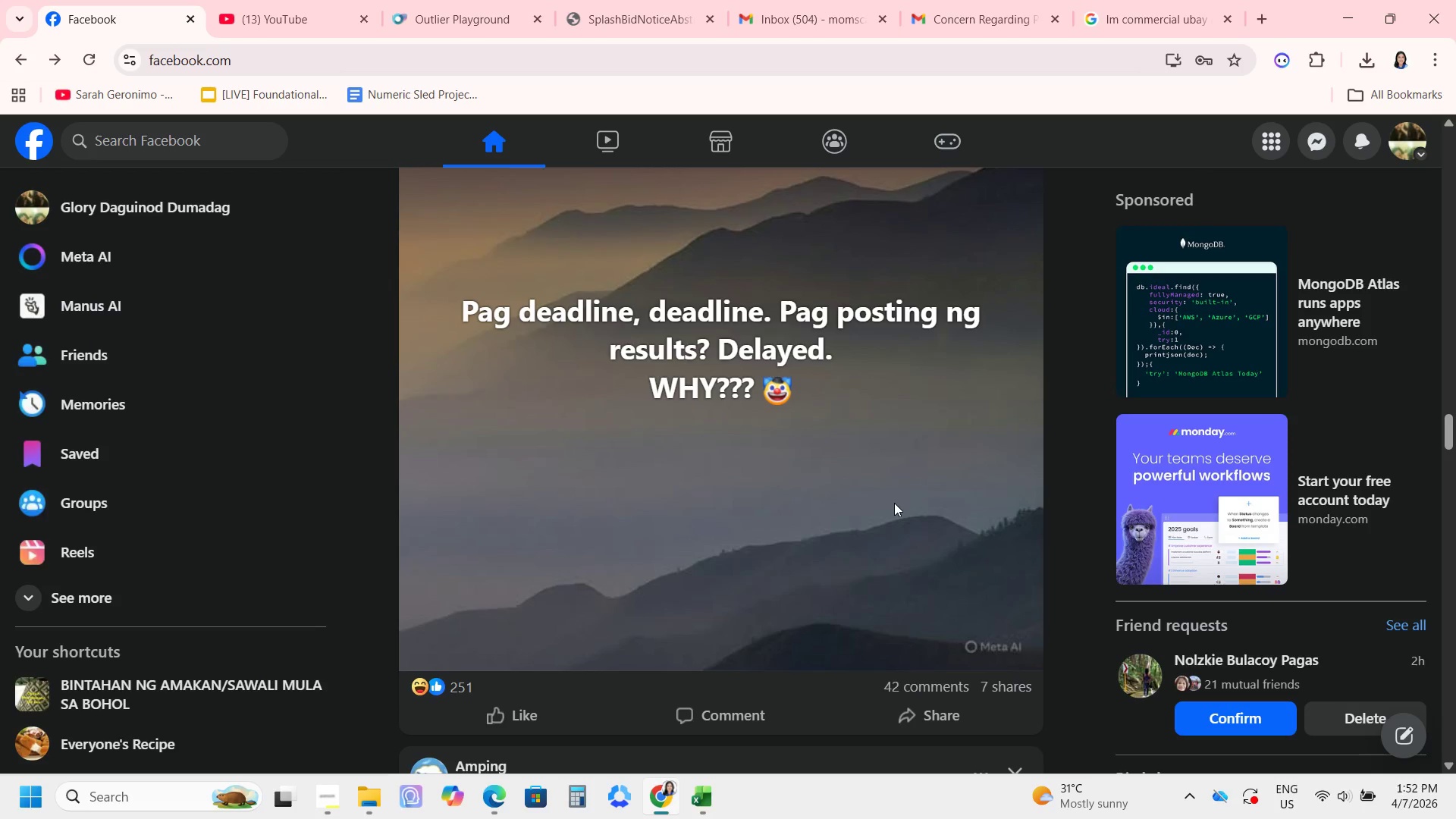 
scroll: coordinate [894, 503], scroll_direction: up, amount: 2.0
 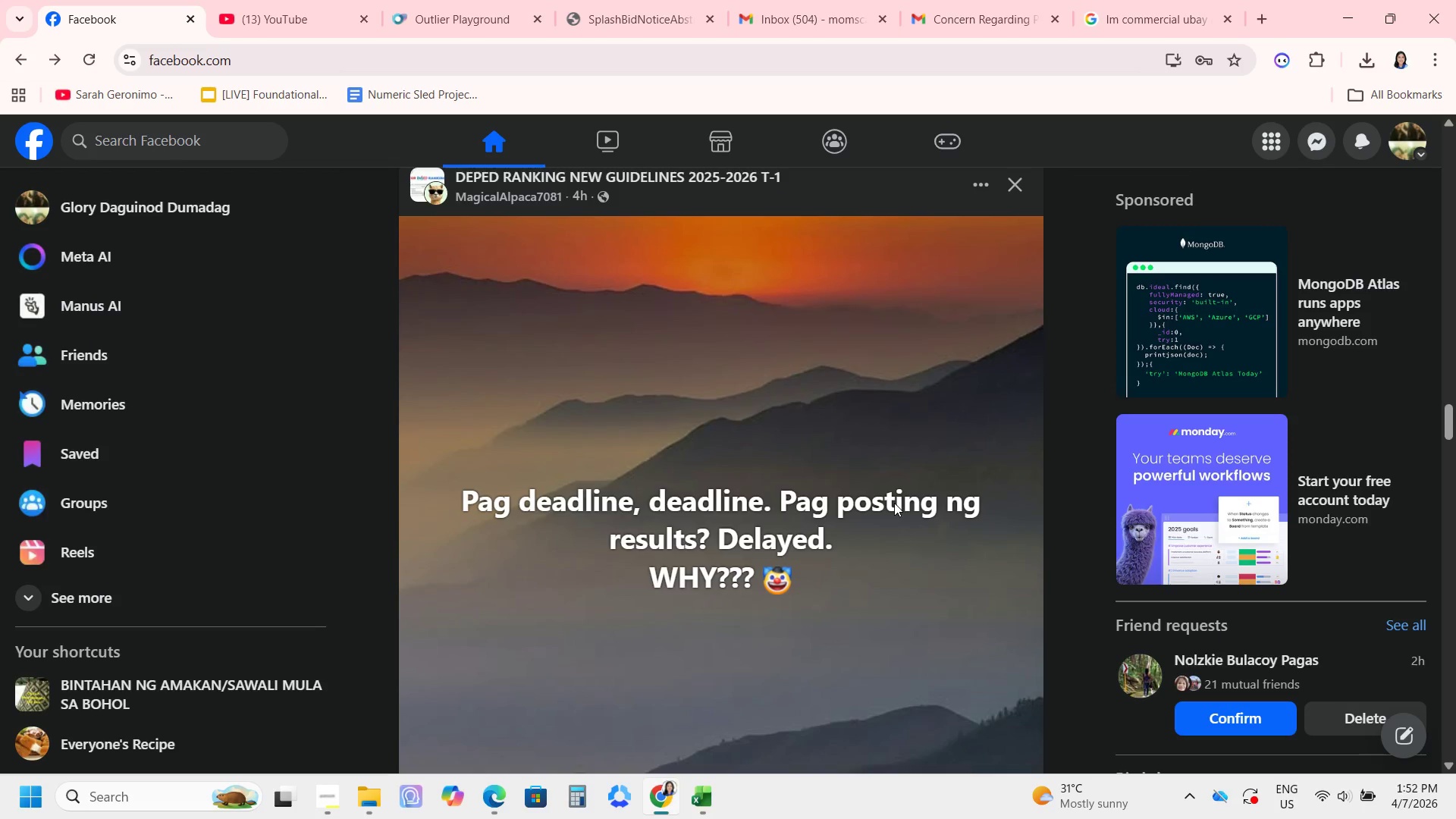 
scroll: coordinate [894, 503], scroll_direction: down, amount: 3.0
 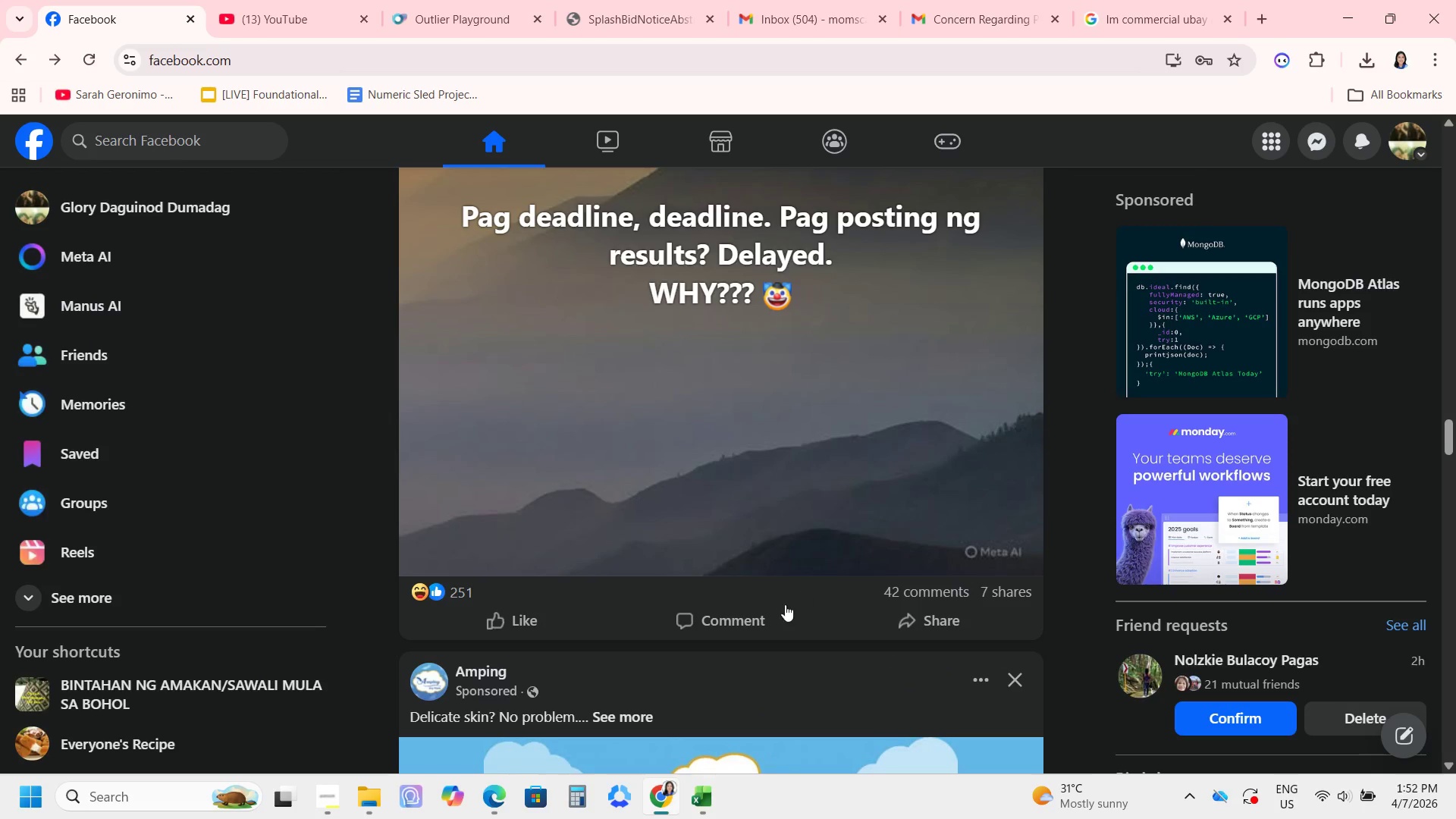 
left_click([753, 616])
 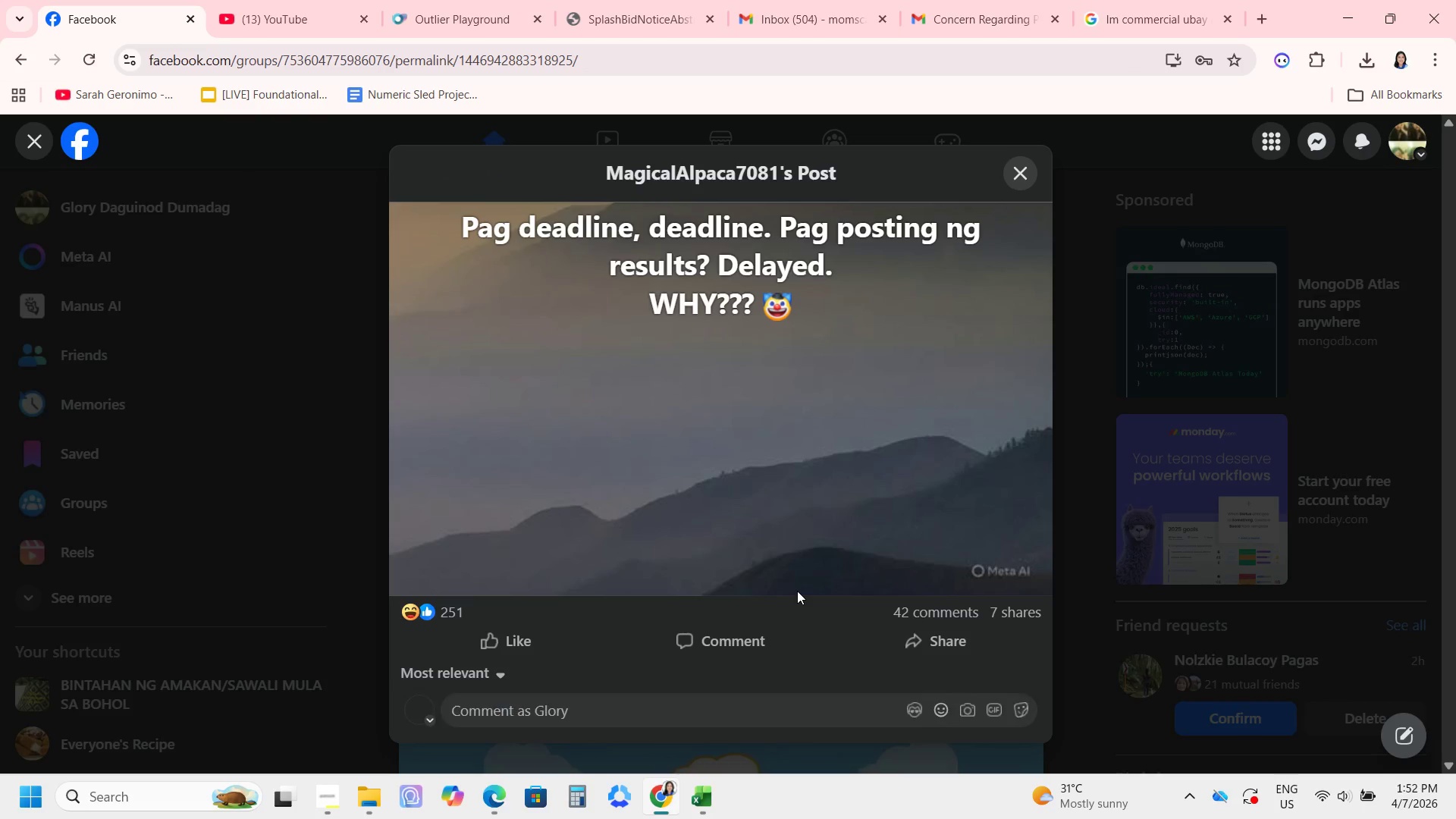 
scroll: coordinate [799, 591], scroll_direction: down, amount: 2.0
 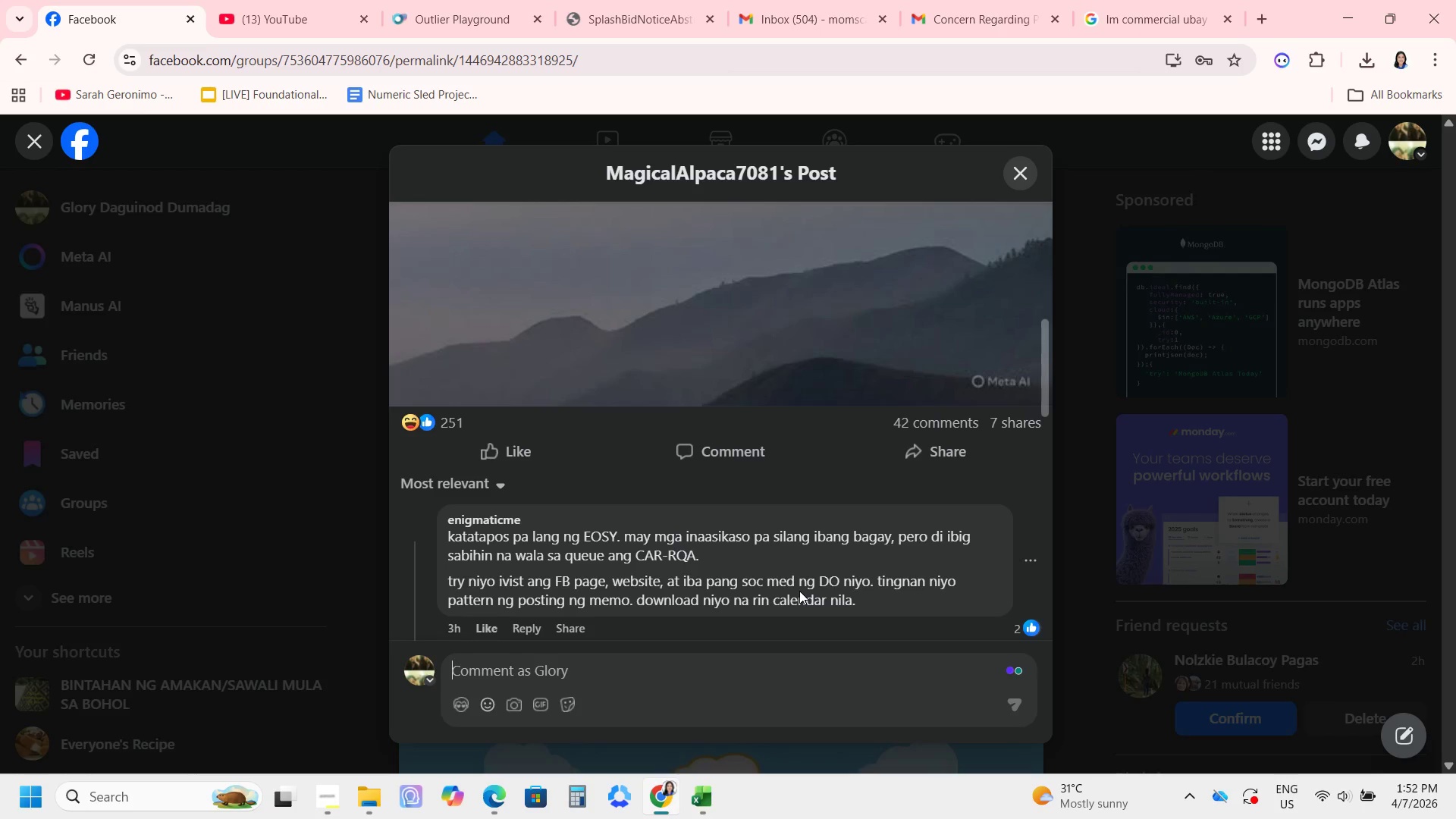 
wait(8.48)
 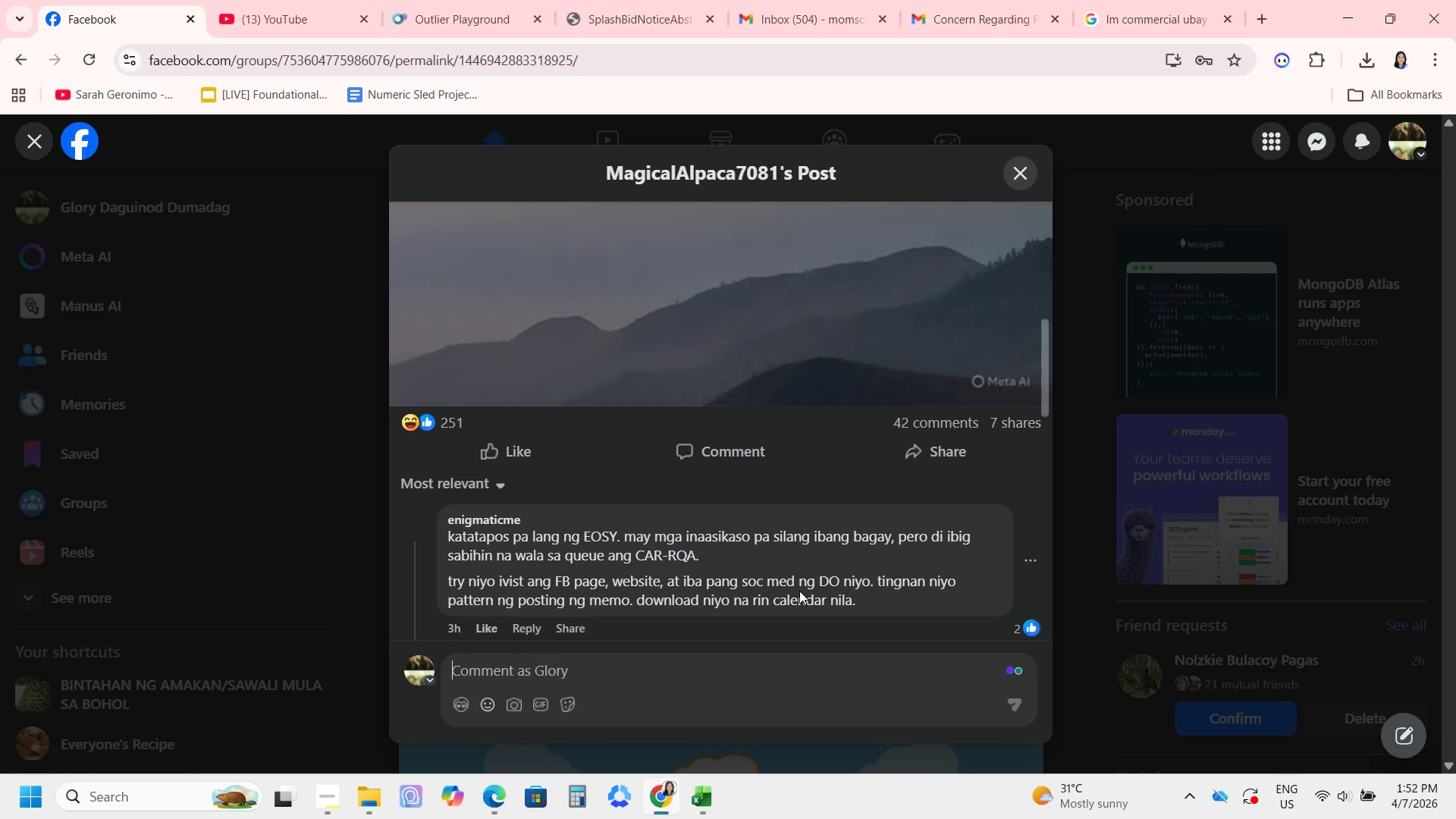 
scroll: coordinate [805, 591], scroll_direction: down, amount: 7.0
 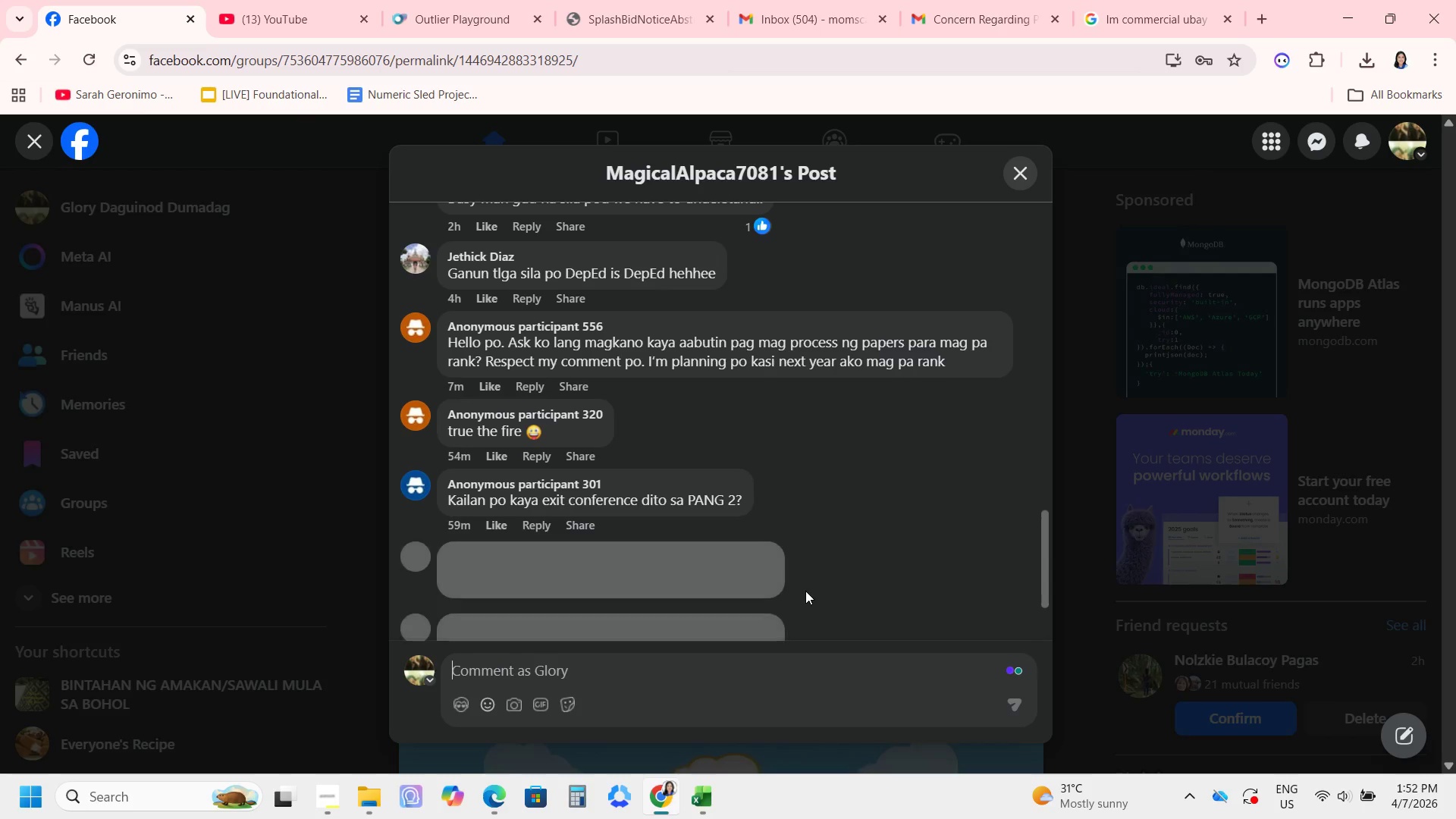 
scroll: coordinate [805, 591], scroll_direction: up, amount: 4.0
 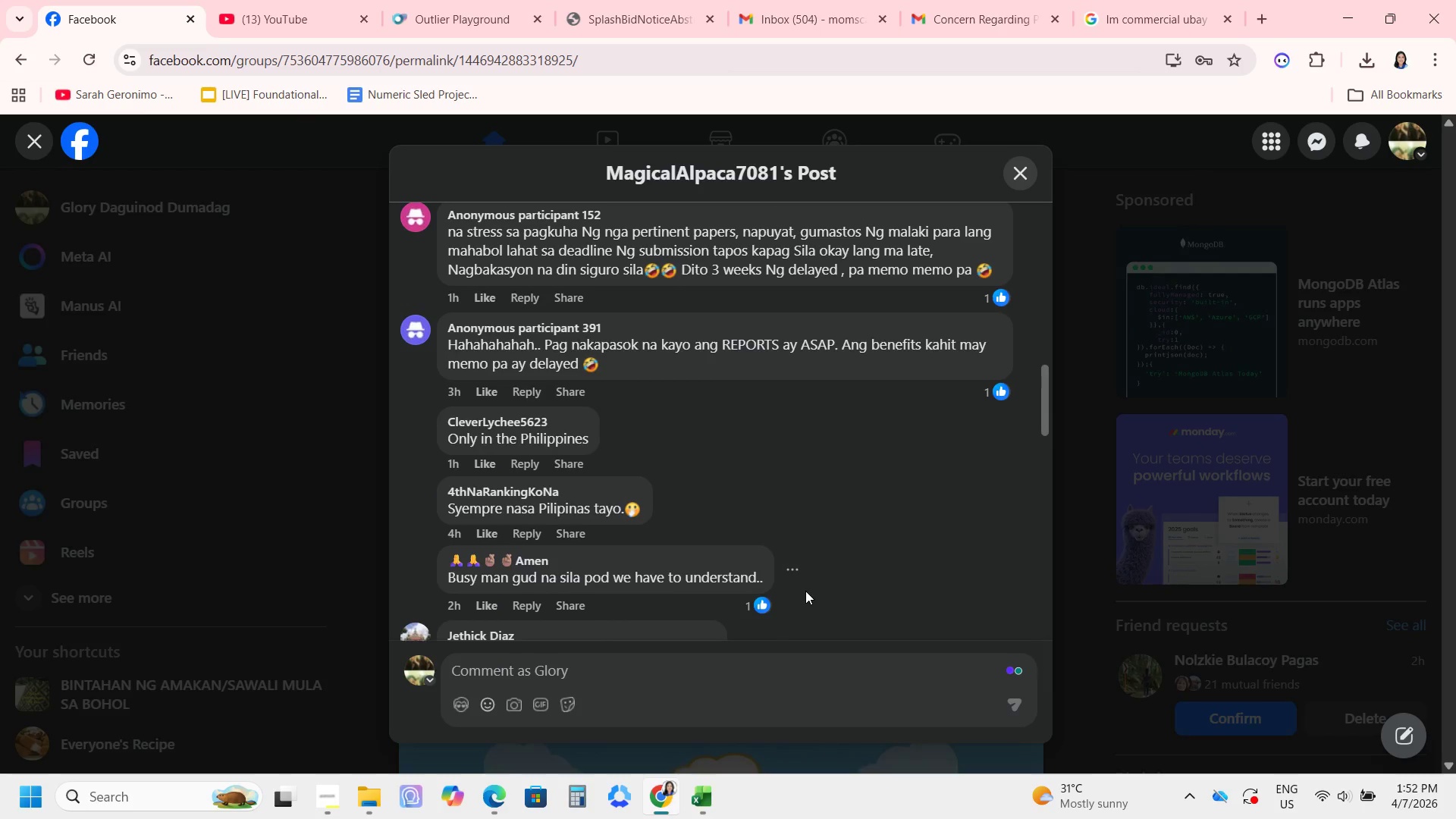 
wait(8.82)
 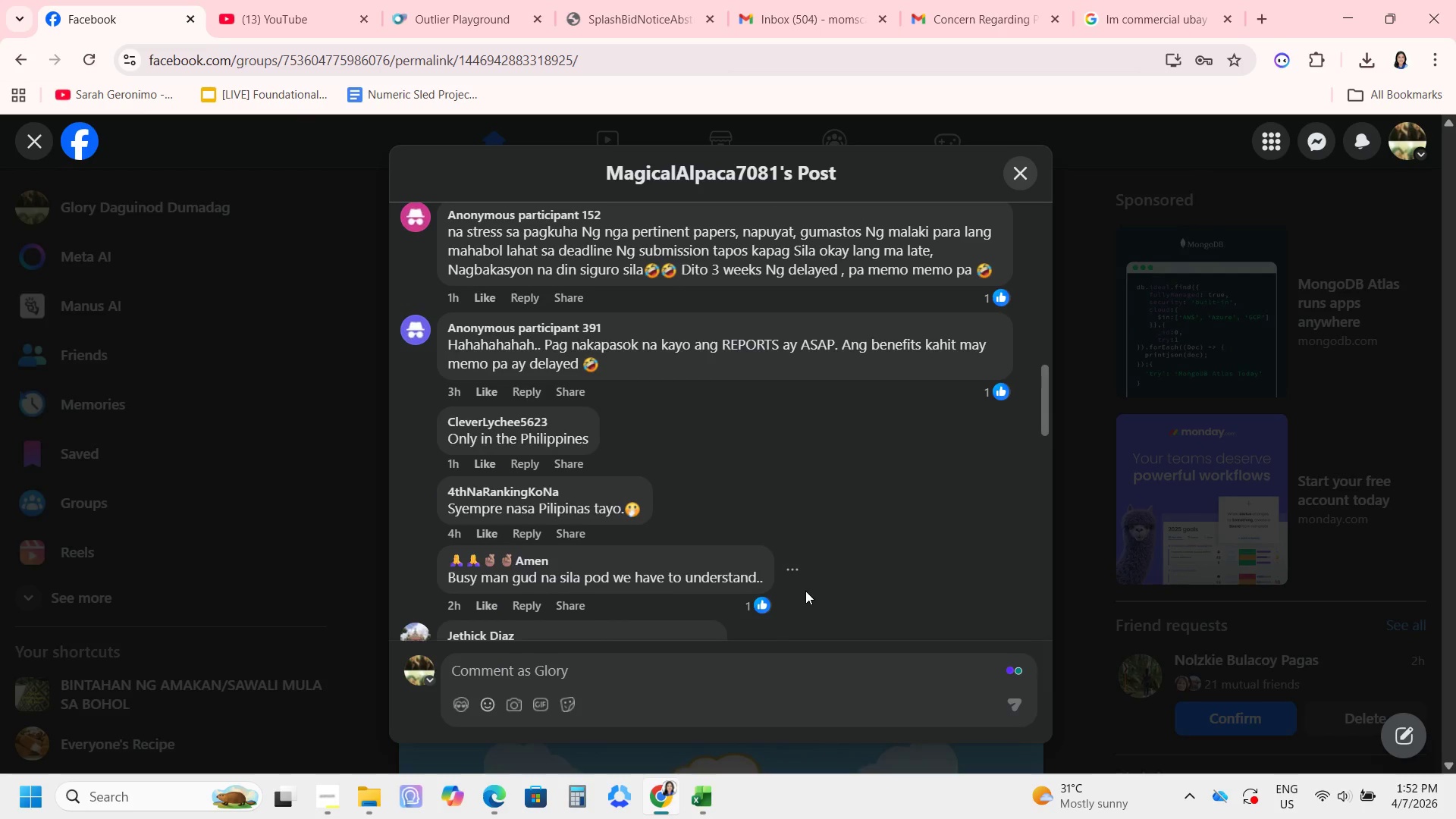 
scroll: coordinate [855, 581], scroll_direction: down, amount: 3.0
 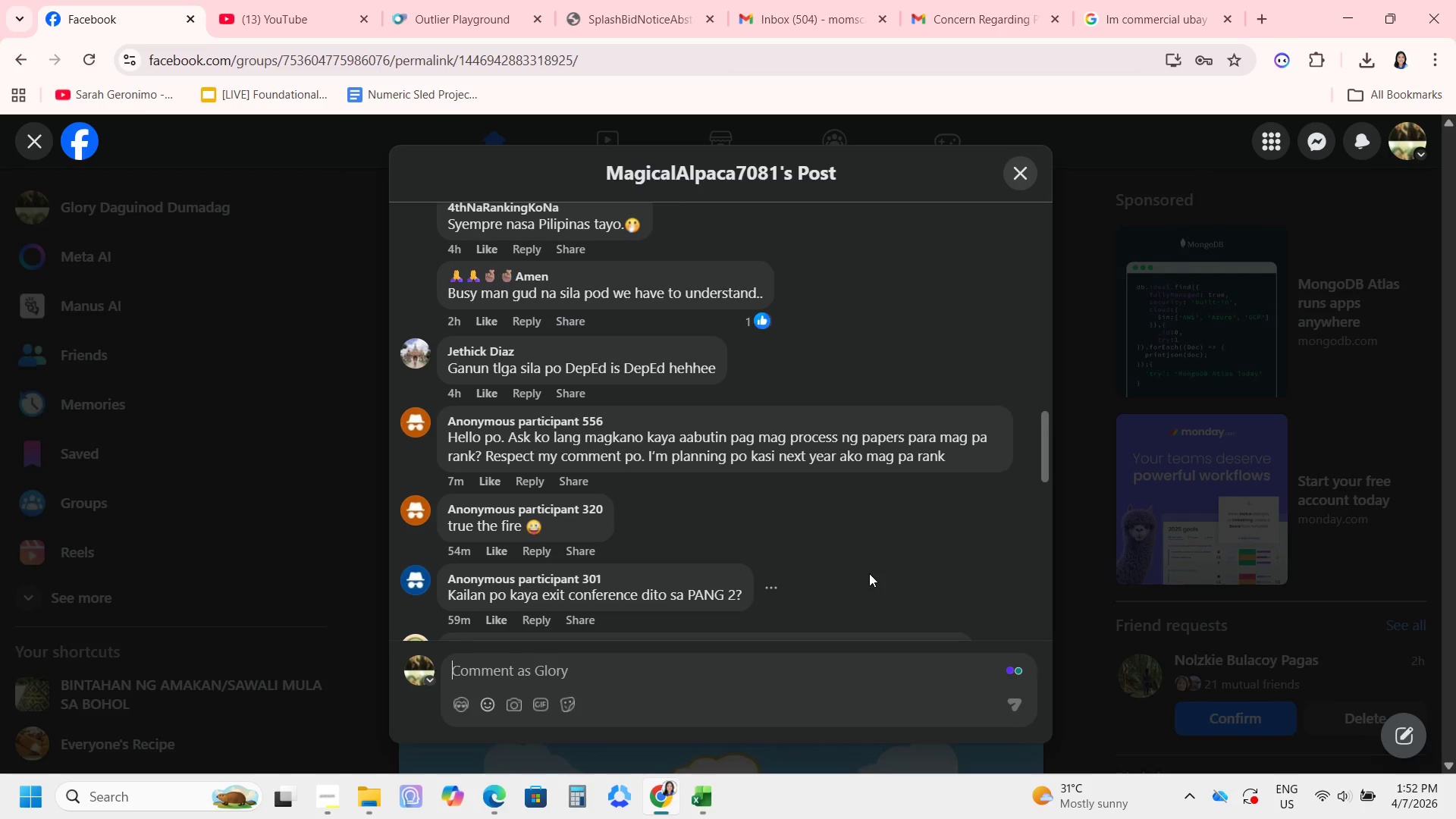 
wait(8.32)
 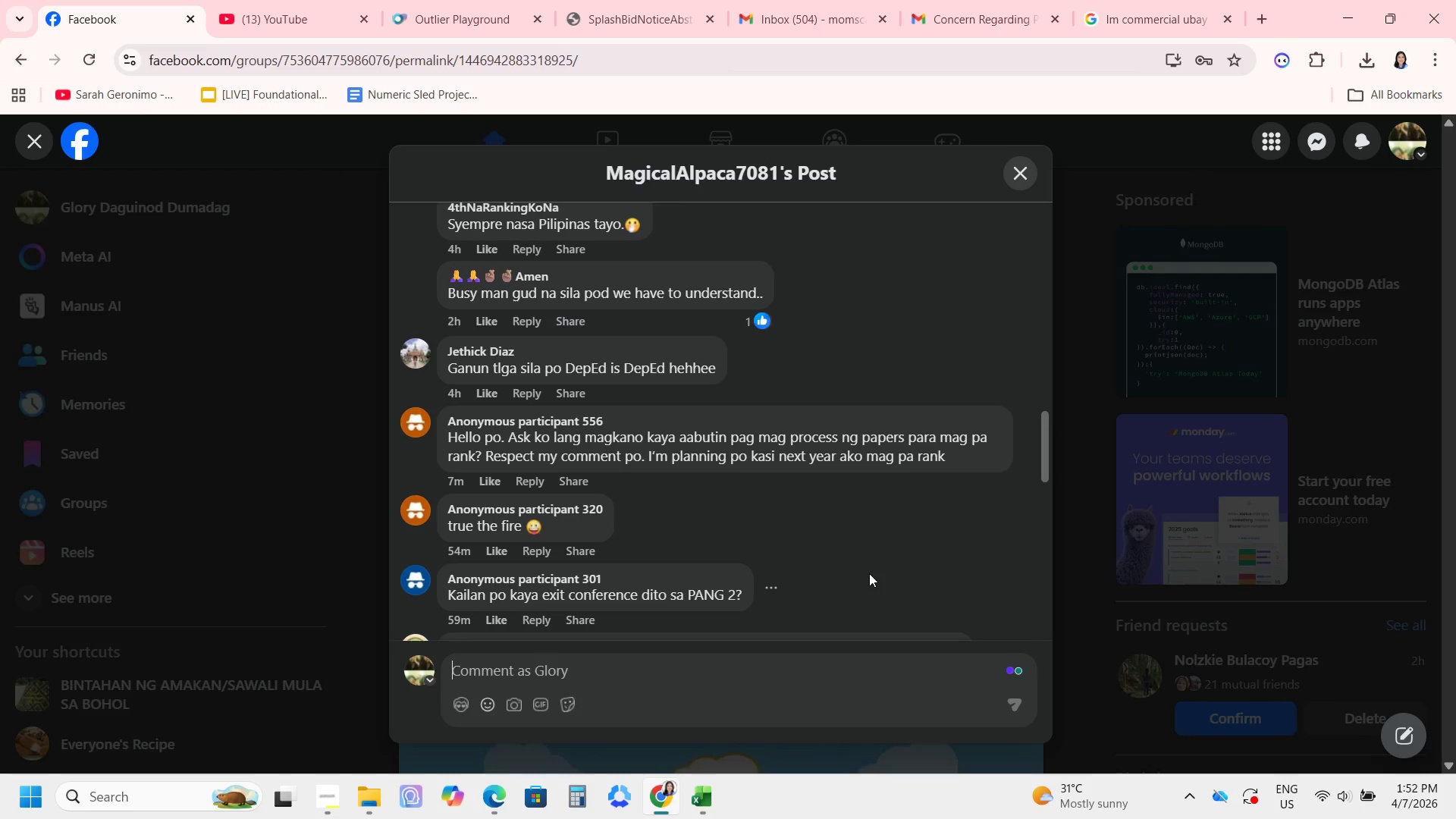 
scroll: coordinate [864, 574], scroll_direction: down, amount: 4.0
 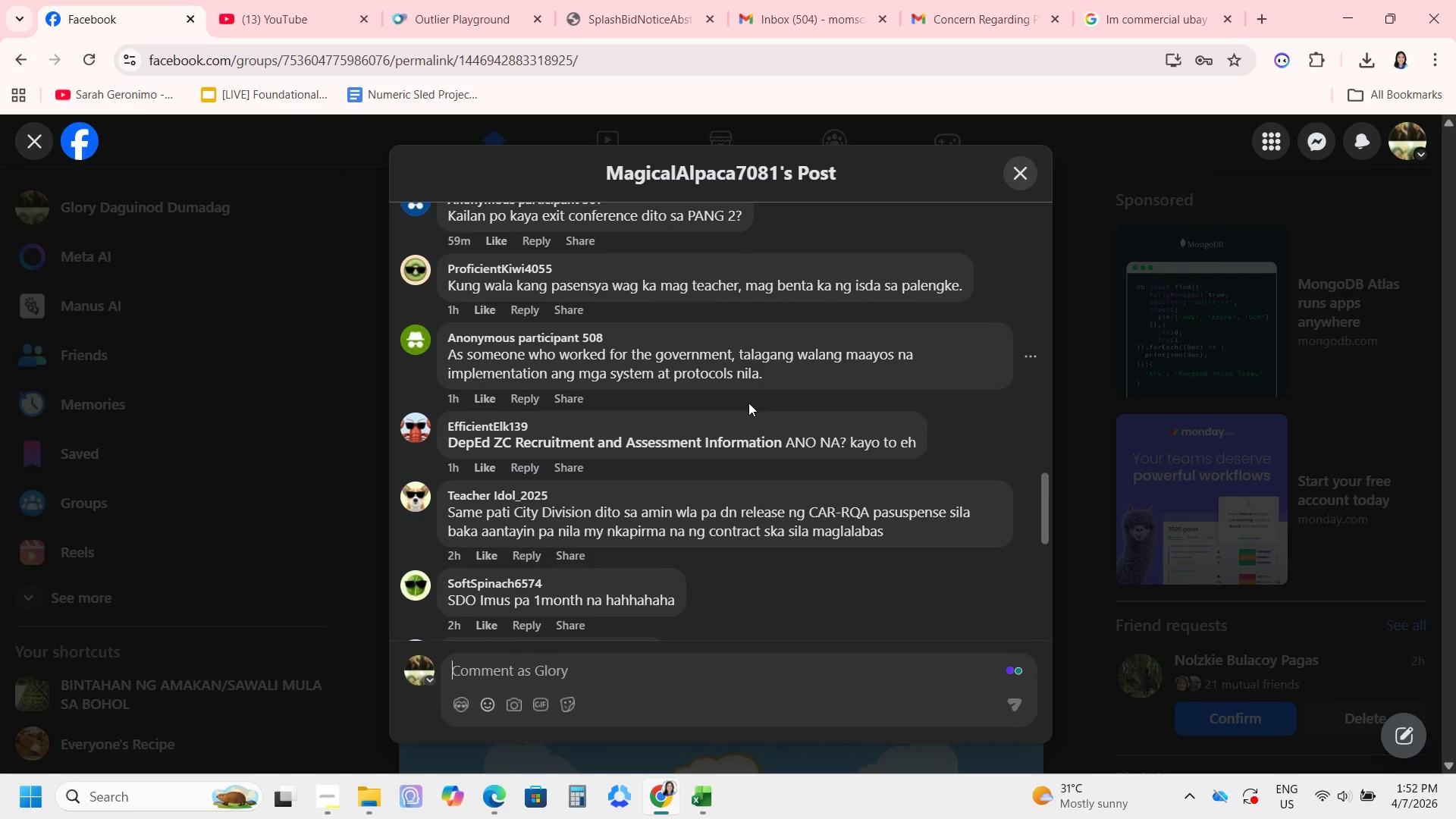 
wait(10.46)
 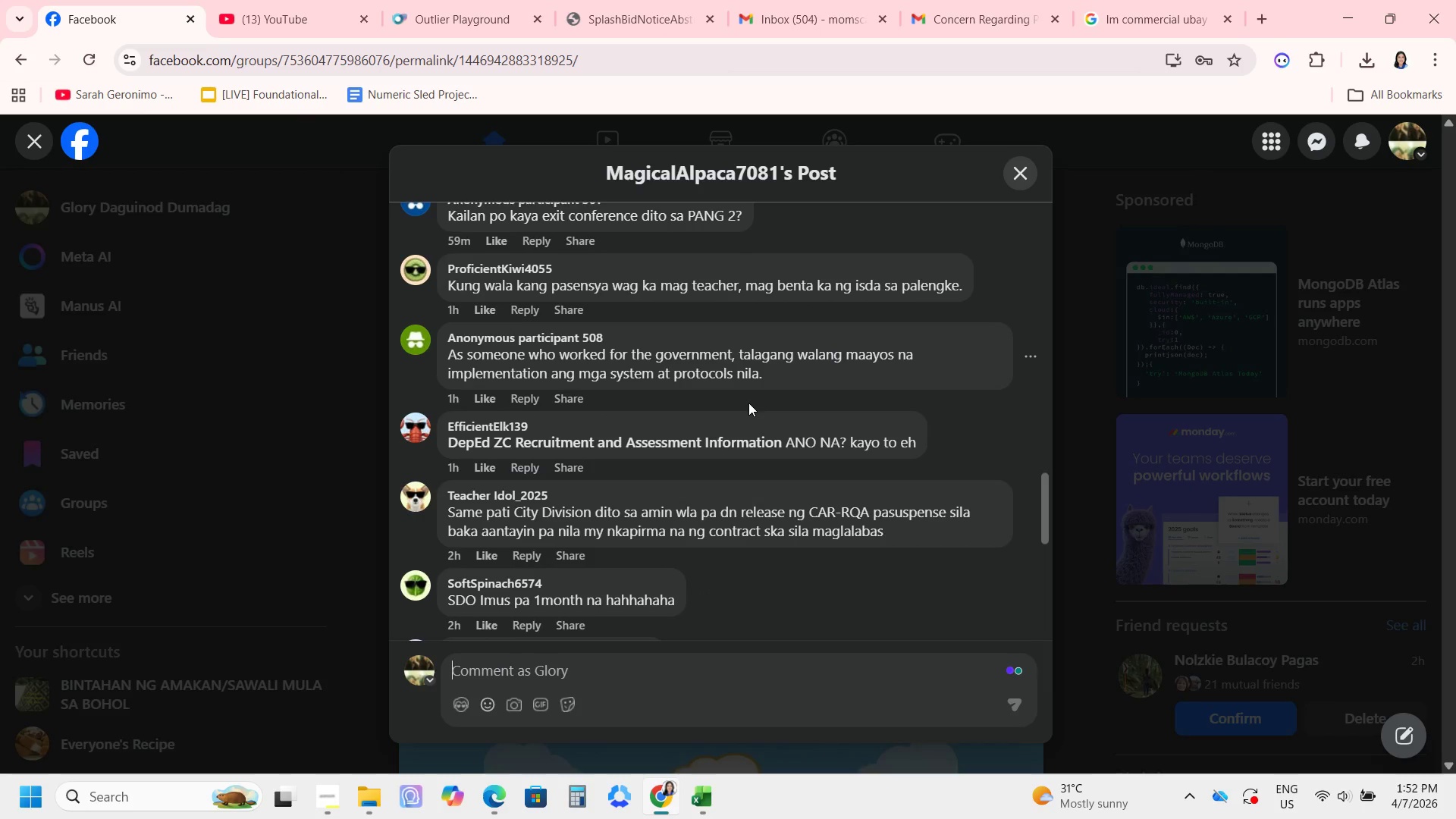 
scroll: coordinate [748, 403], scroll_direction: down, amount: 2.0
 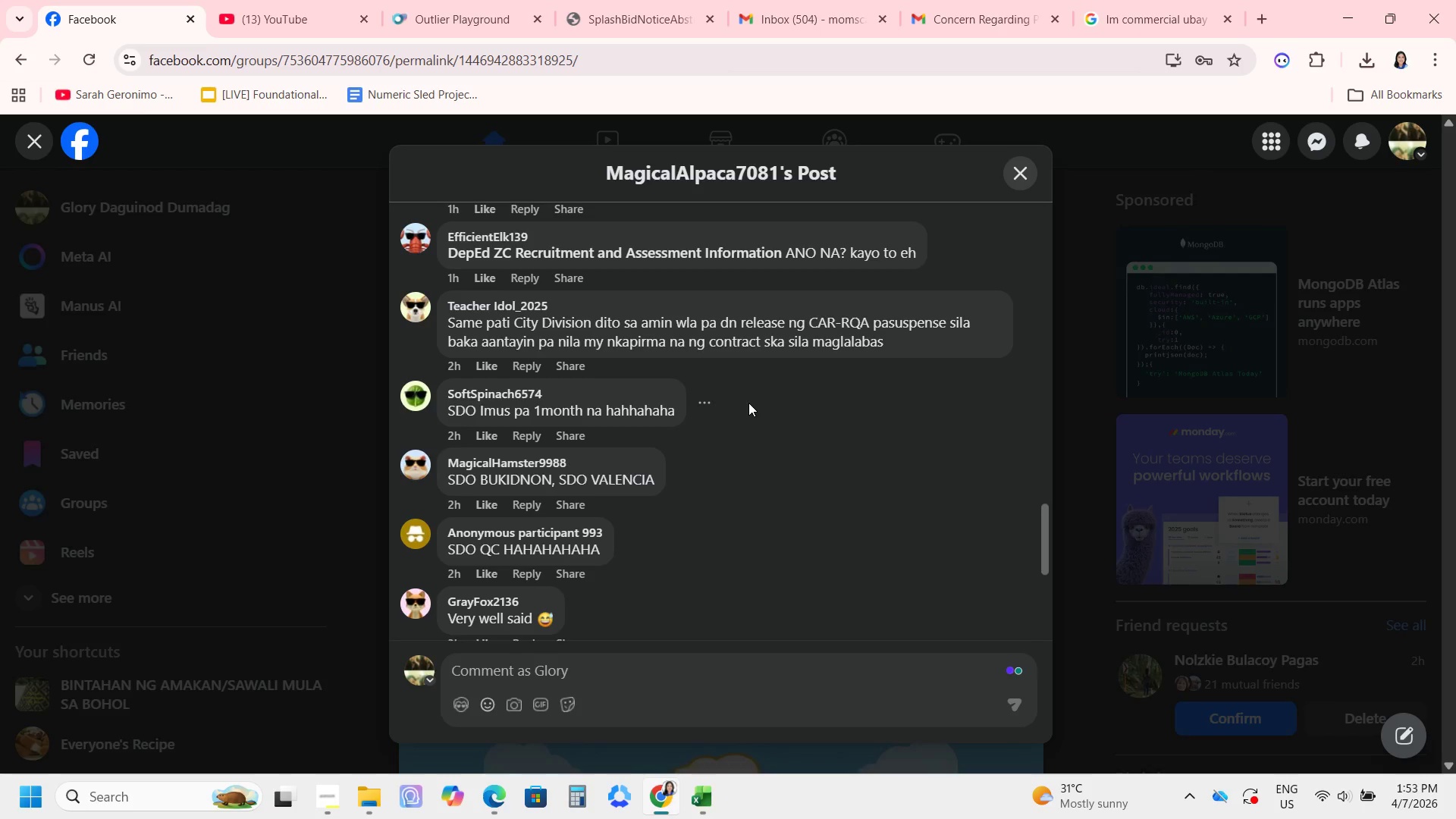 
wait(13.65)
 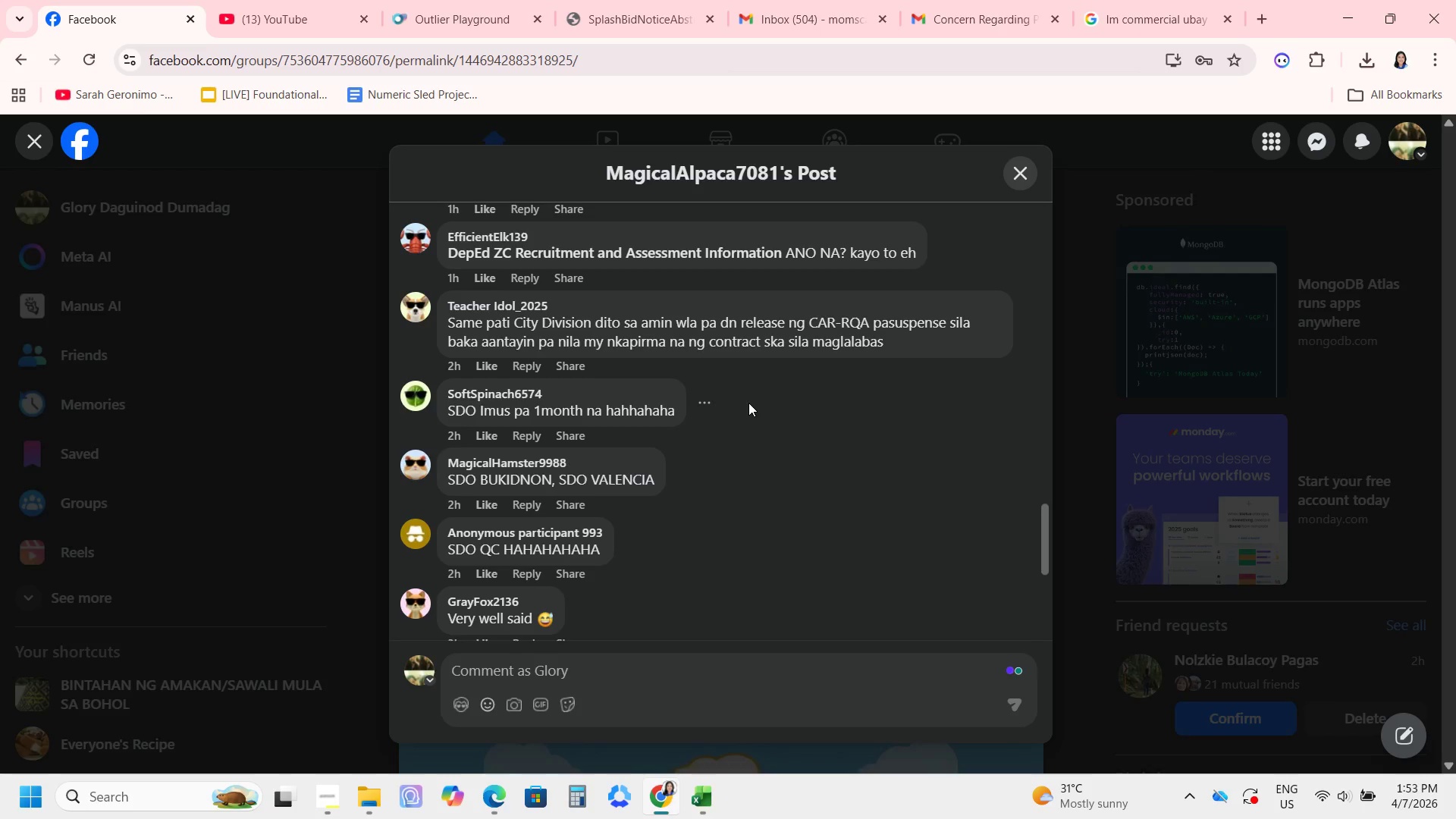 
scroll: coordinate [748, 403], scroll_direction: down, amount: 3.0
 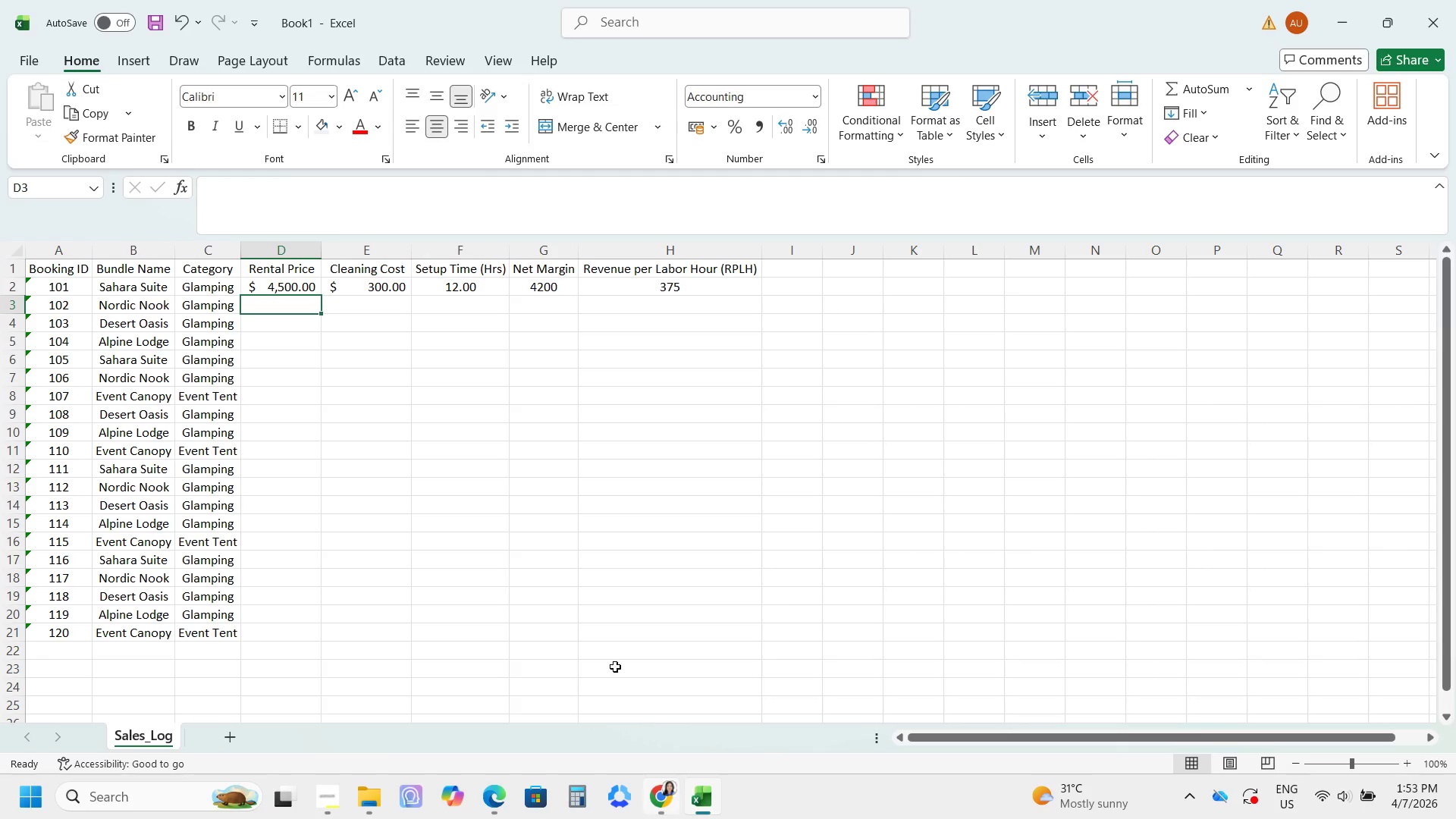 
left_click_drag(start_coordinate=[434, 370], to_coordinate=[441, 365])
 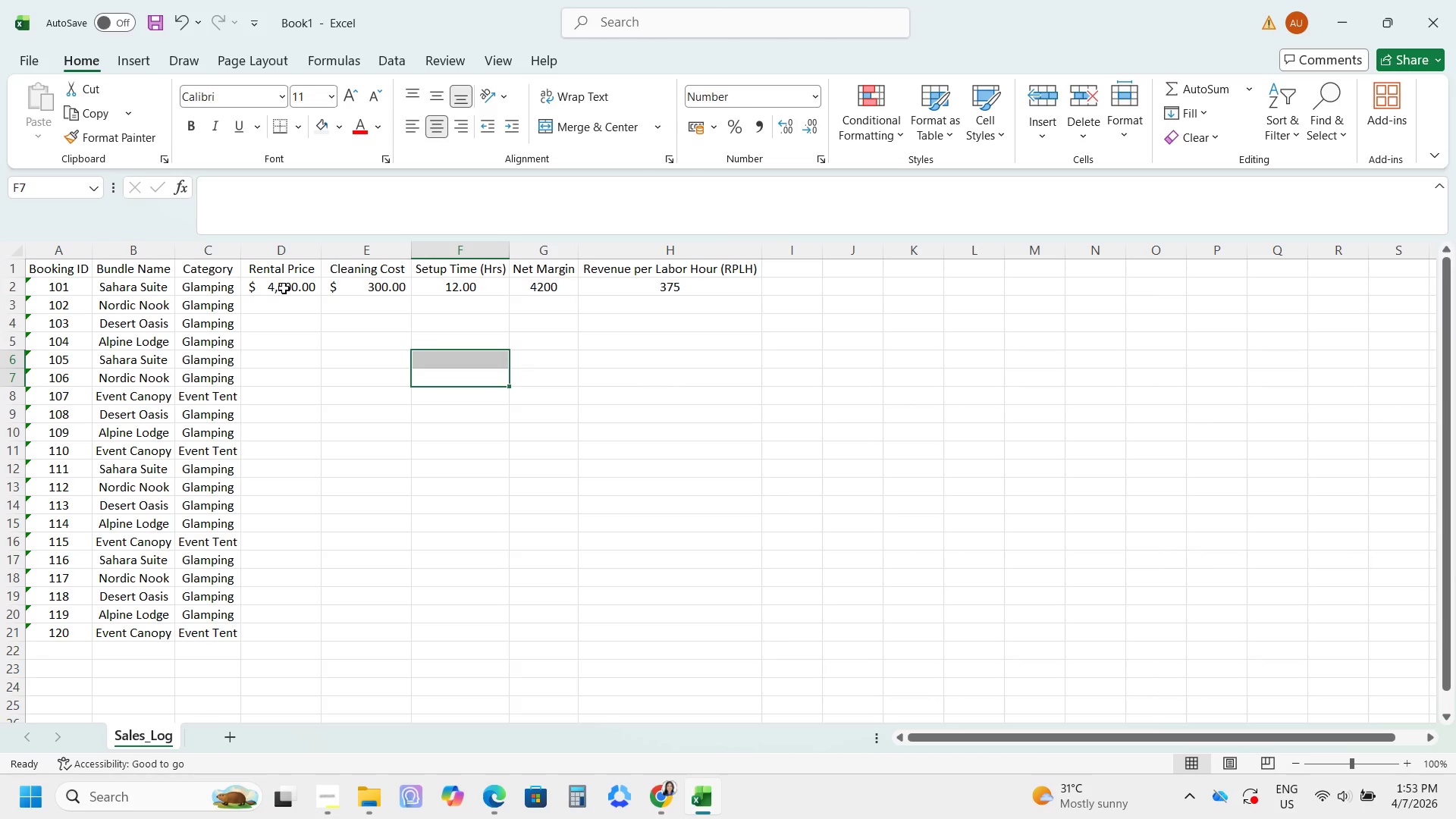 
left_click([322, 311])
 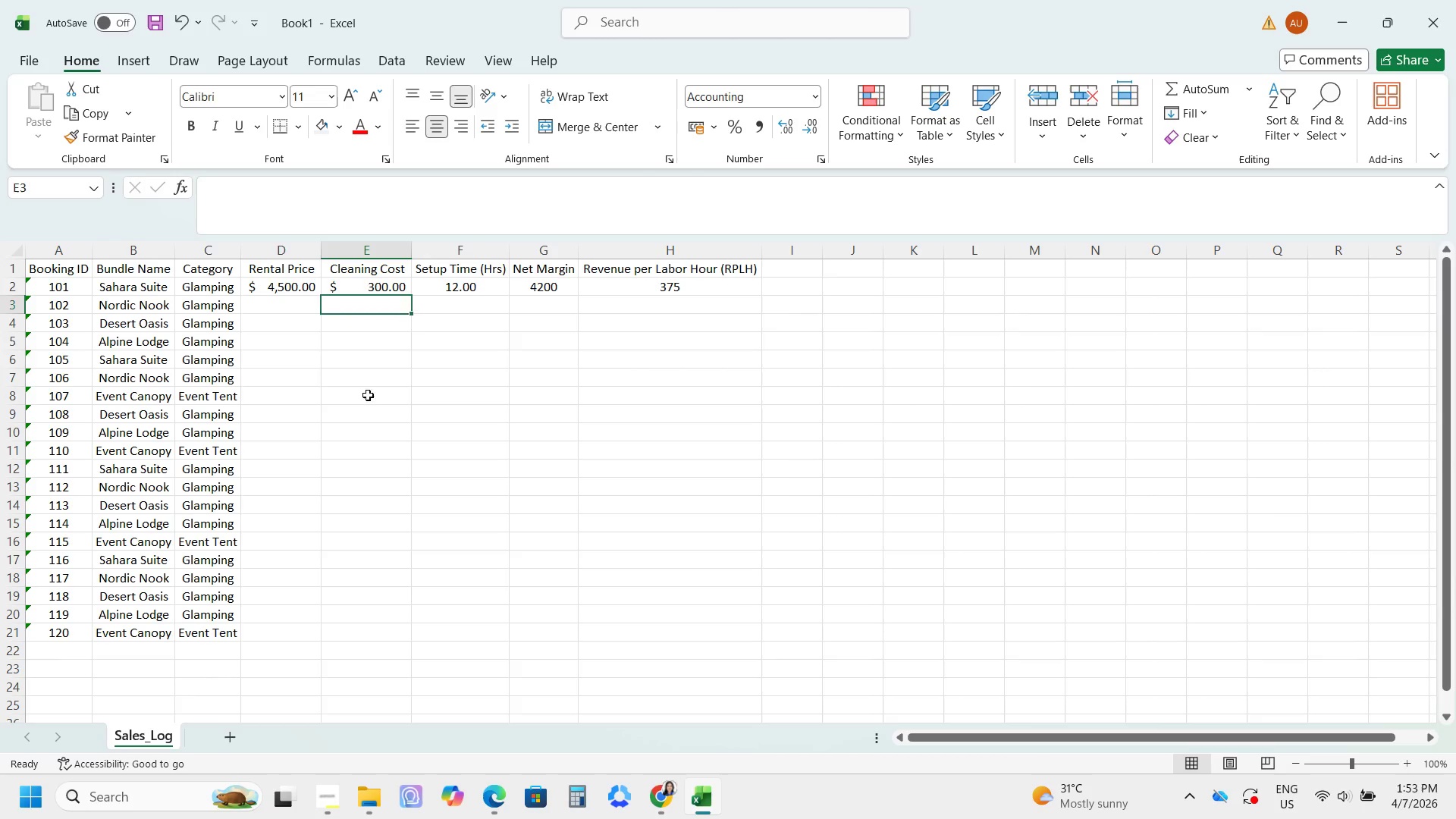 
left_click_drag(start_coordinate=[367, 398], to_coordinate=[362, 410])
 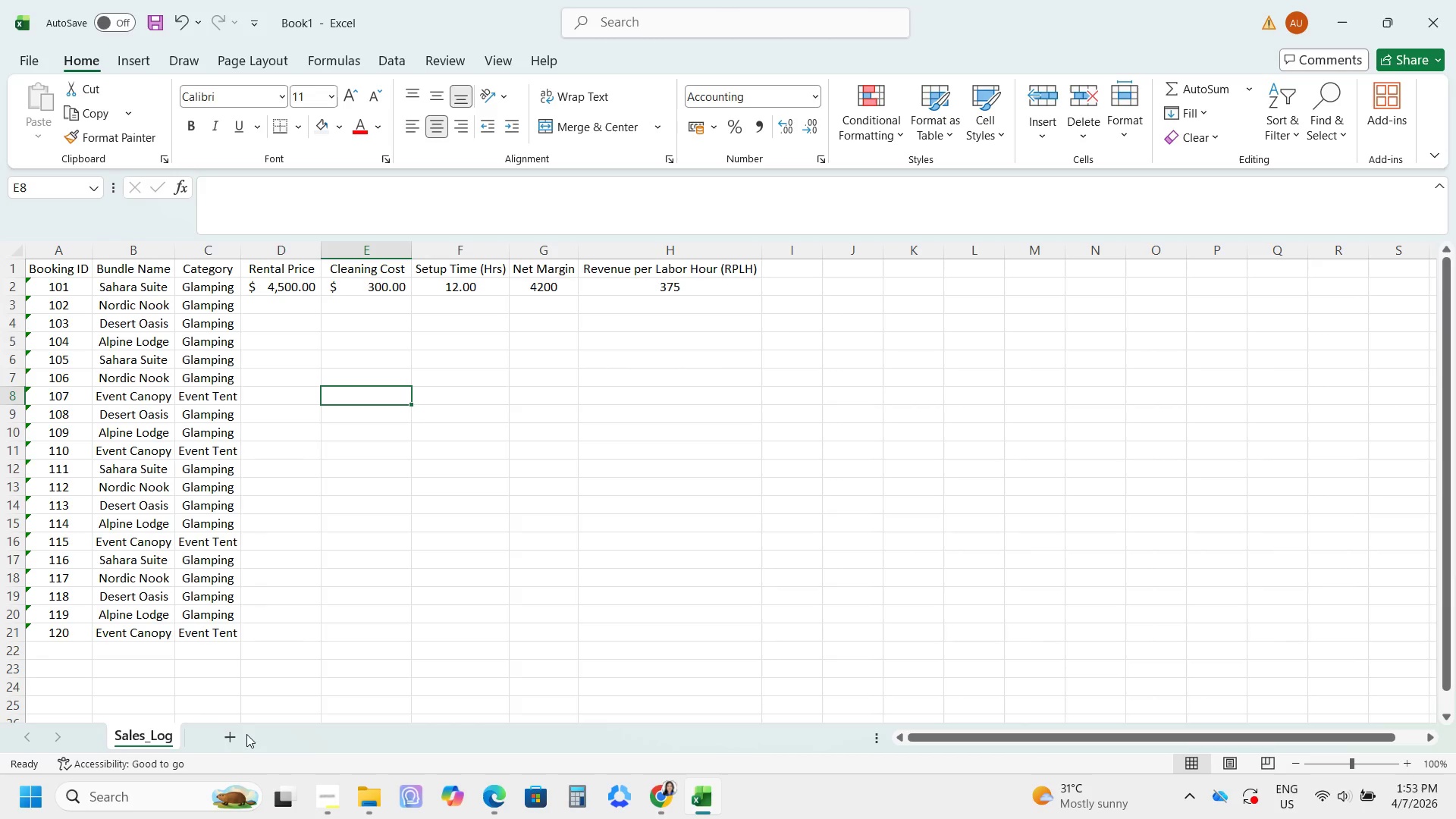 
left_click([229, 730])
 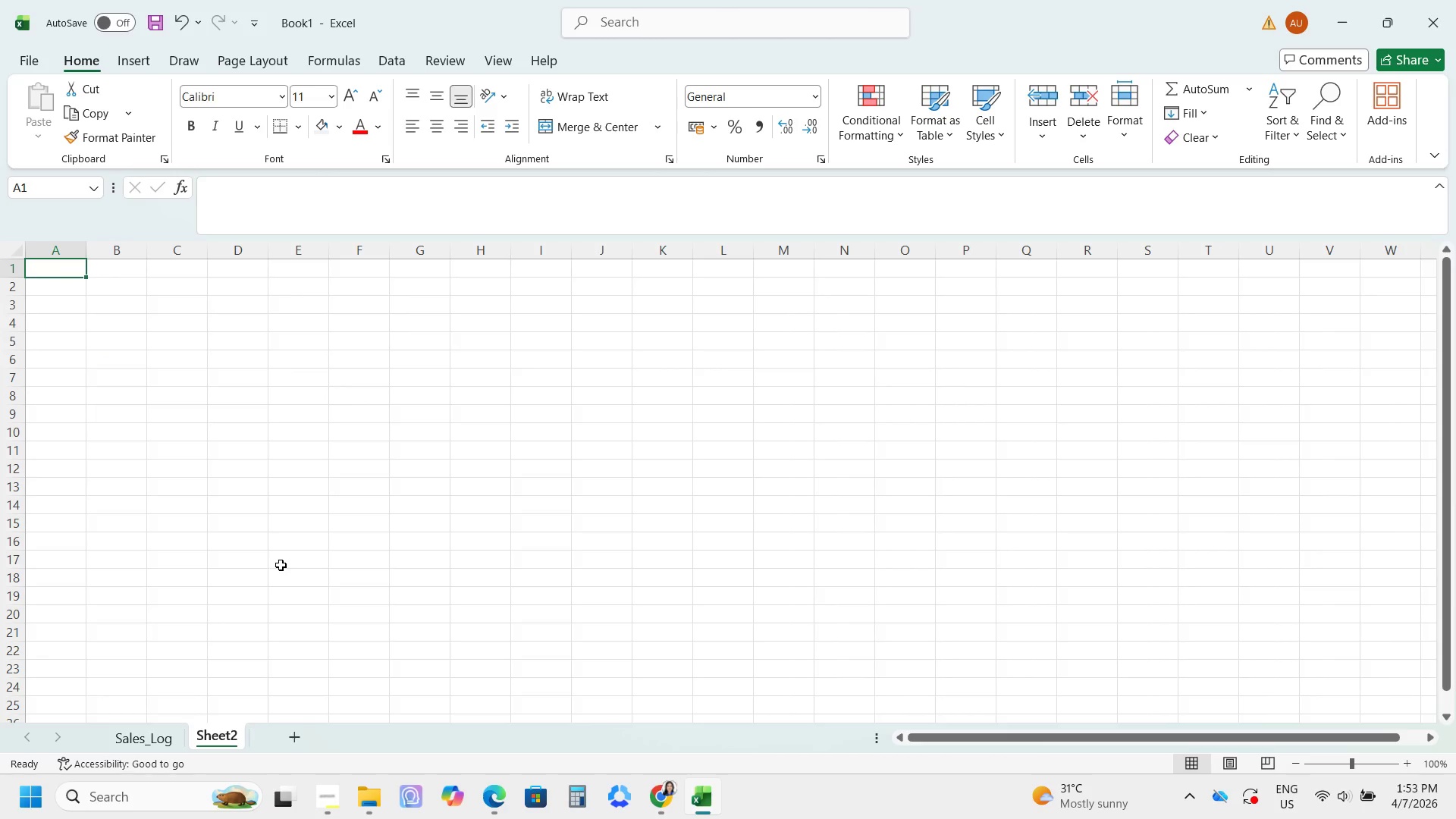 
right_click([281, 565])
 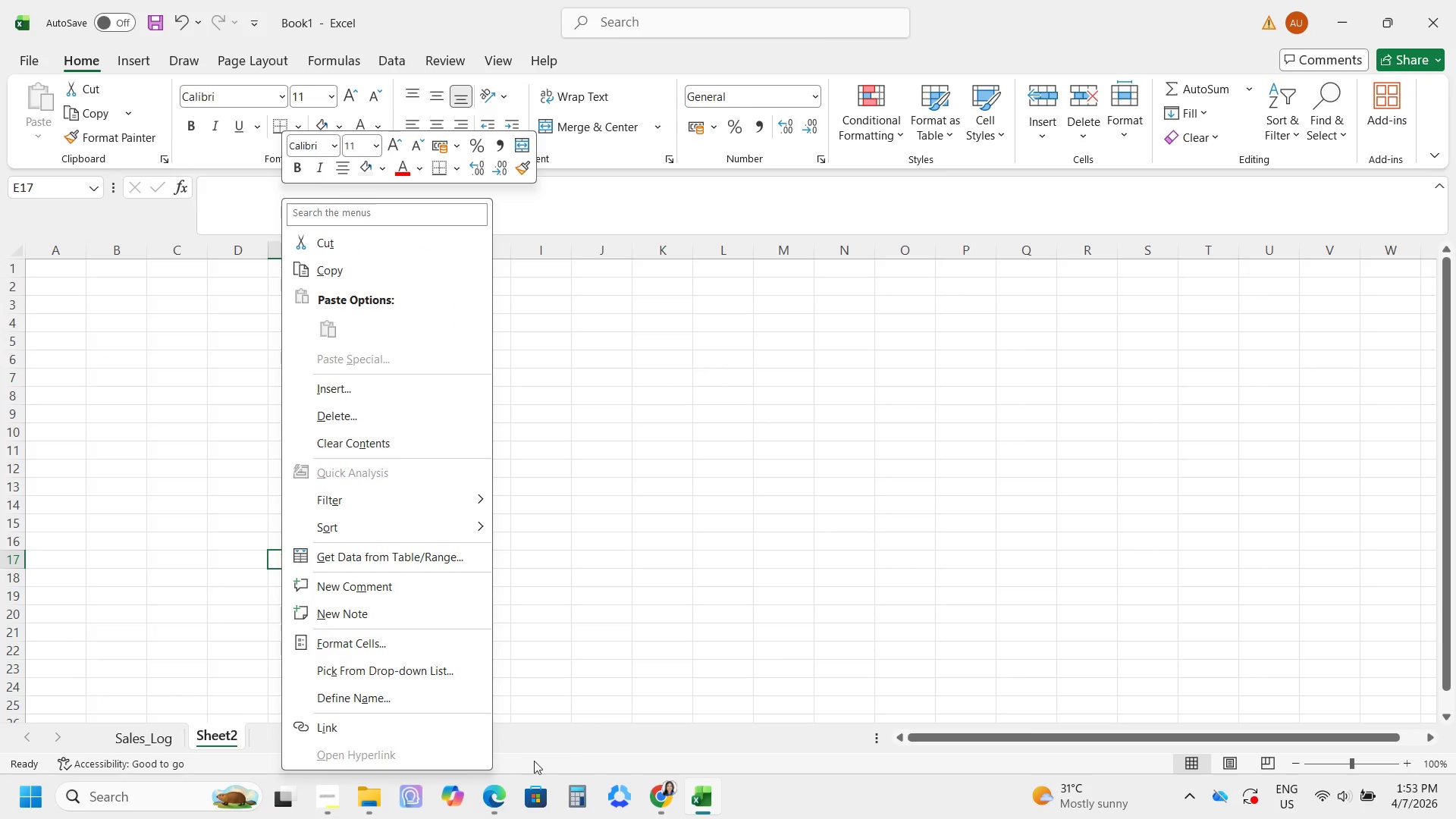 
left_click([578, 659])
 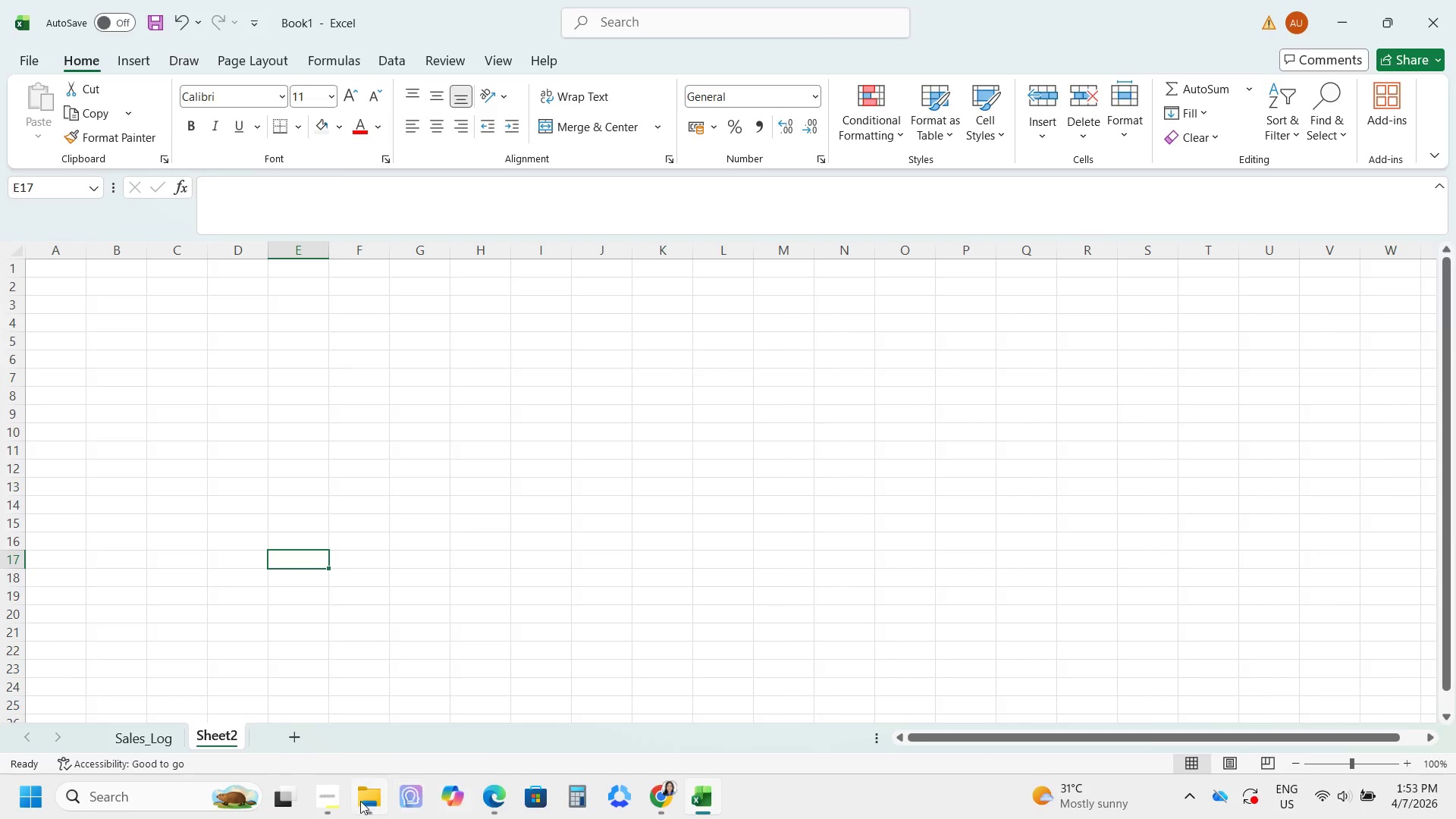 
left_click([325, 799])